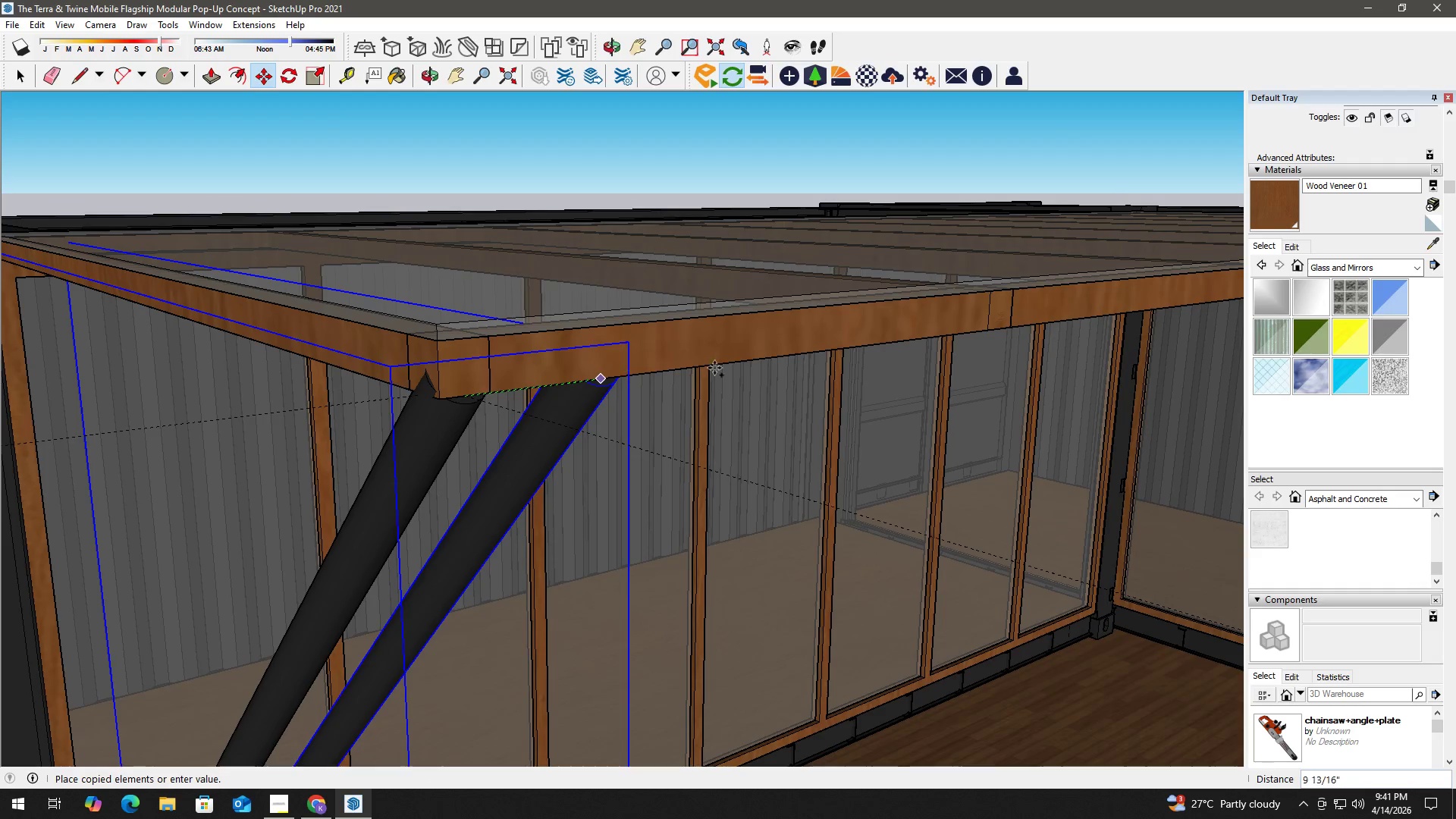 
hold_key(key=ShiftLeft, duration=0.73)
 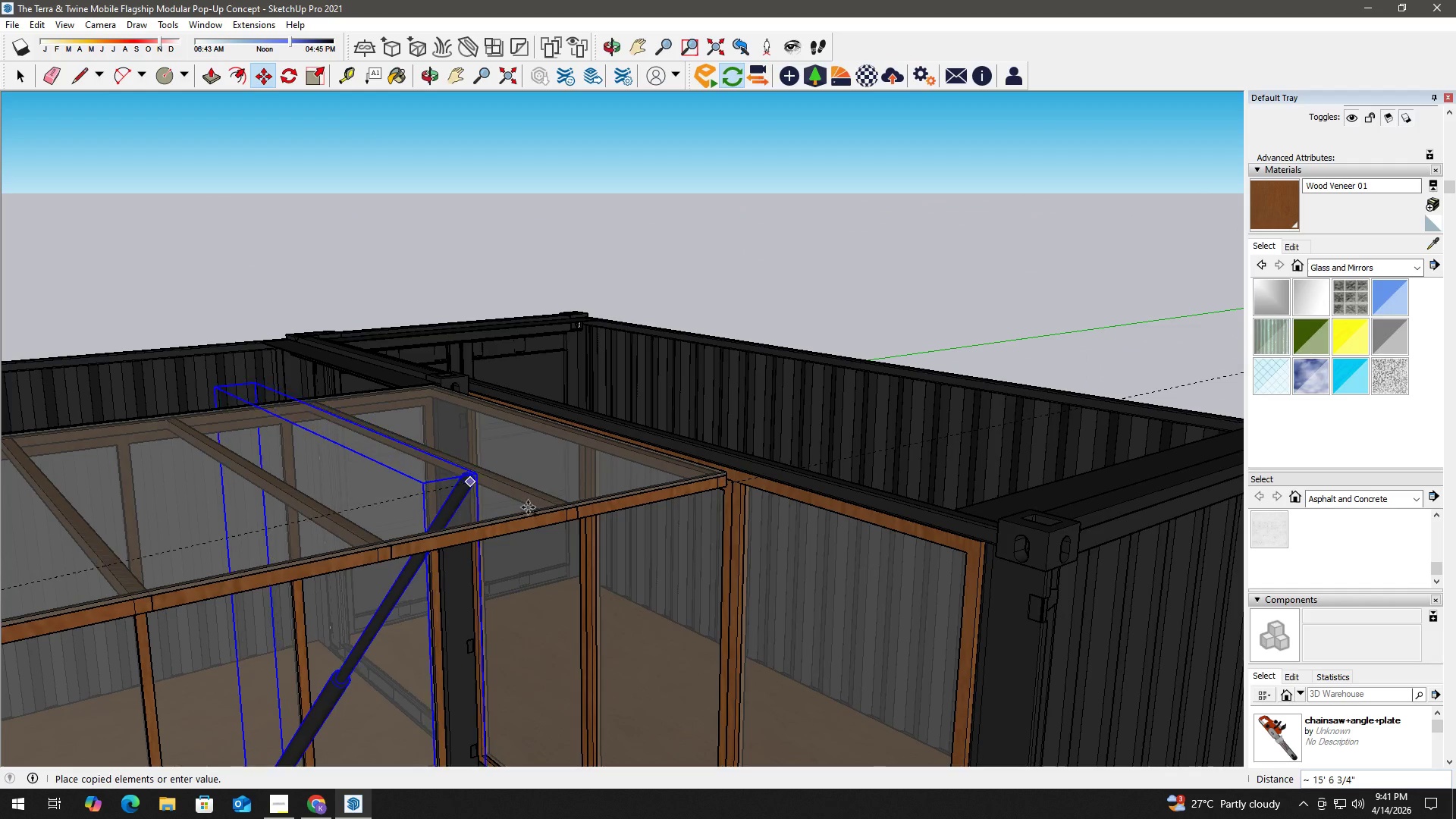 
scroll: coordinate [597, 373], scroll_direction: down, amount: 7.0
 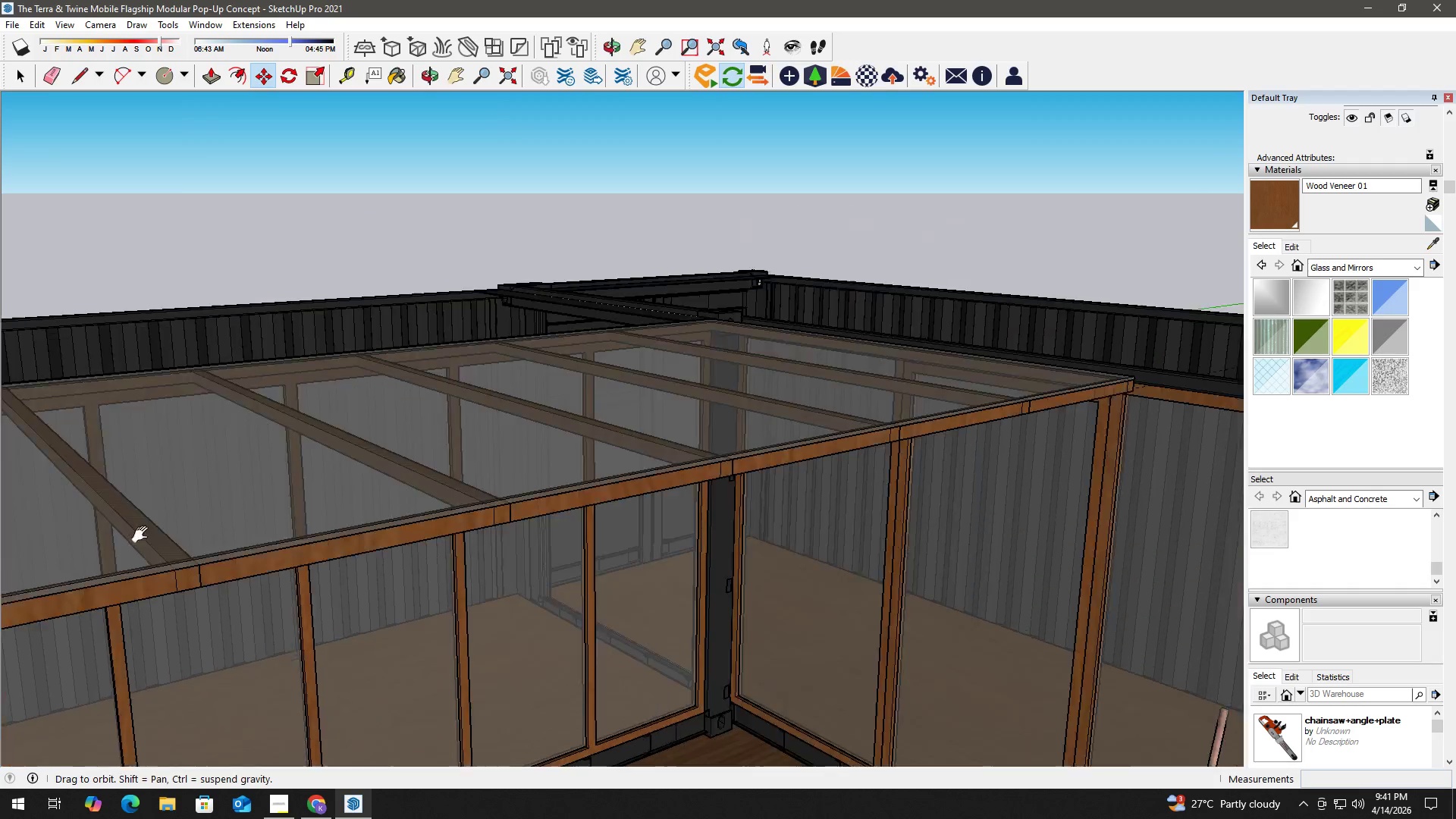 
scroll: coordinate [760, 468], scroll_direction: up, amount: 13.0
 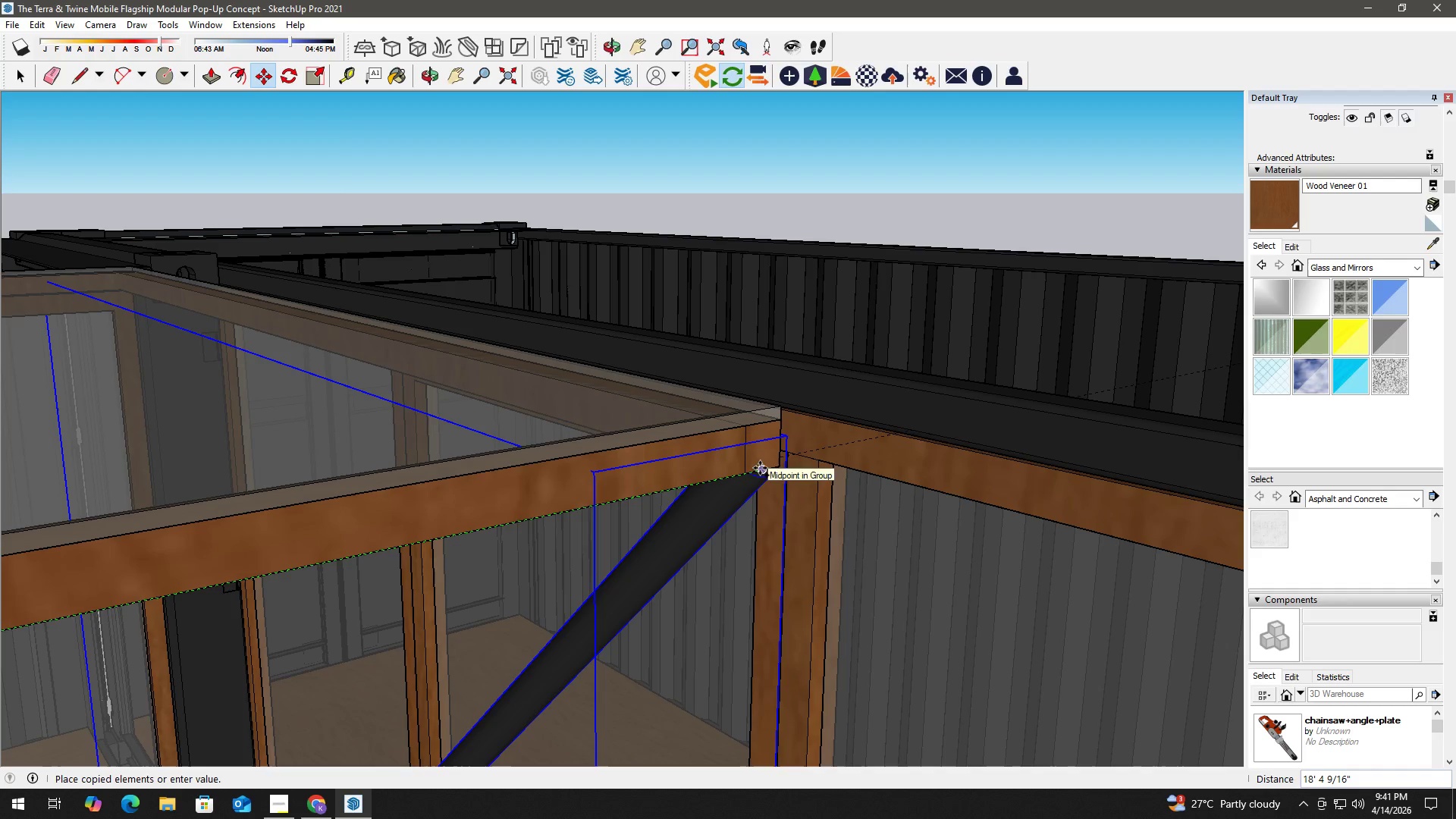 
left_click([760, 468])
 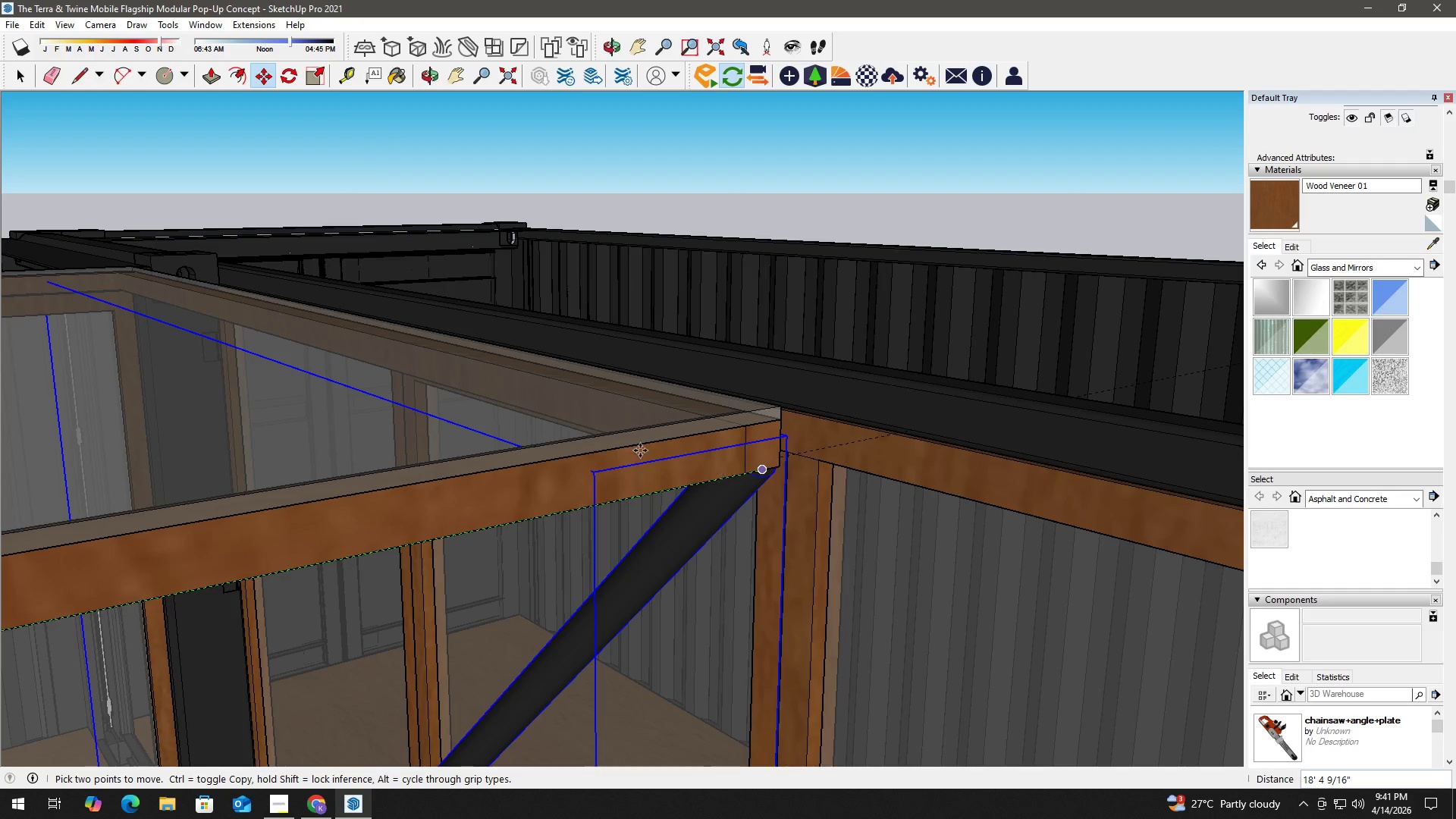 
key(Space)
 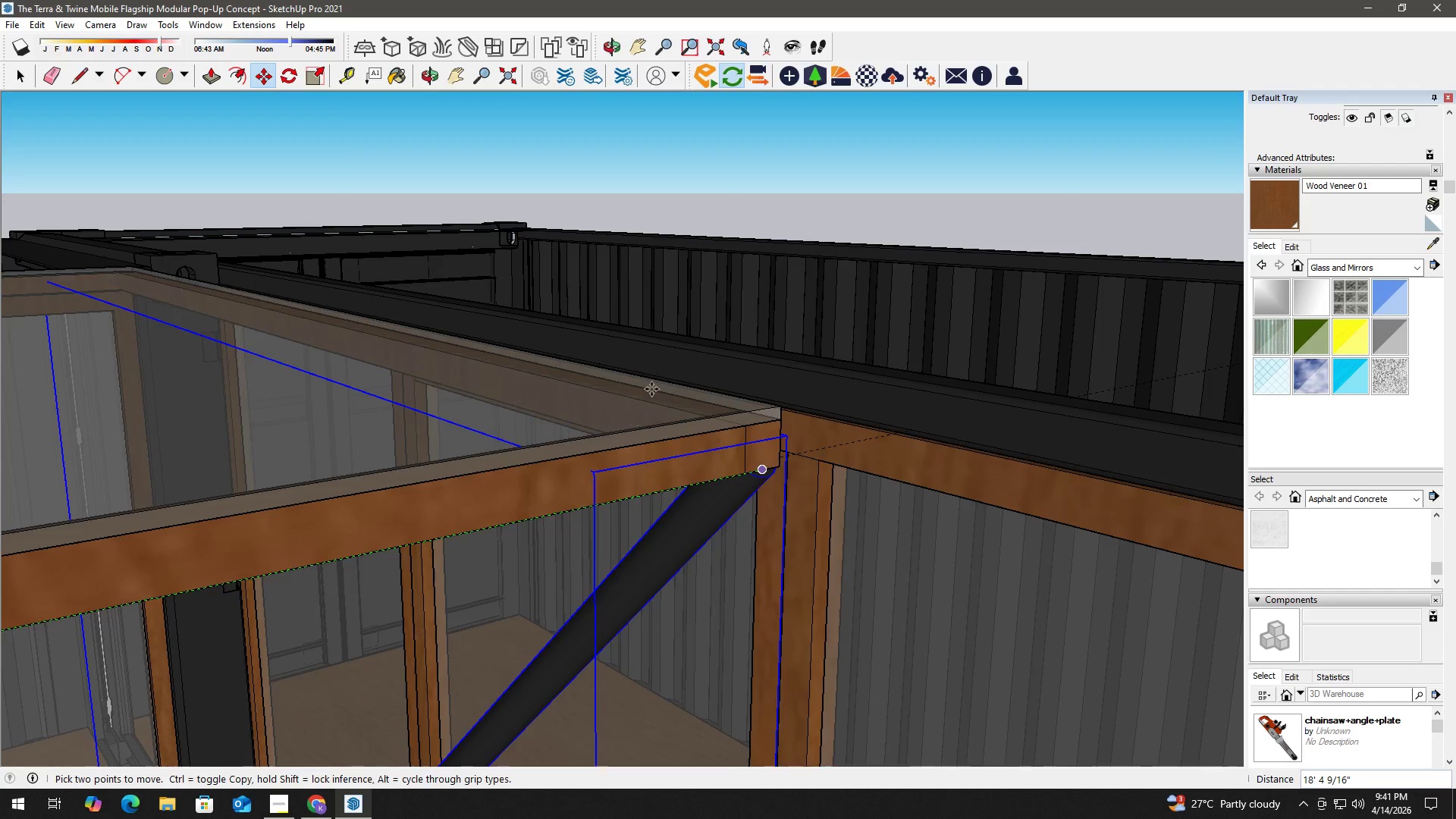 
scroll: coordinate [533, 499], scroll_direction: down, amount: 26.0
 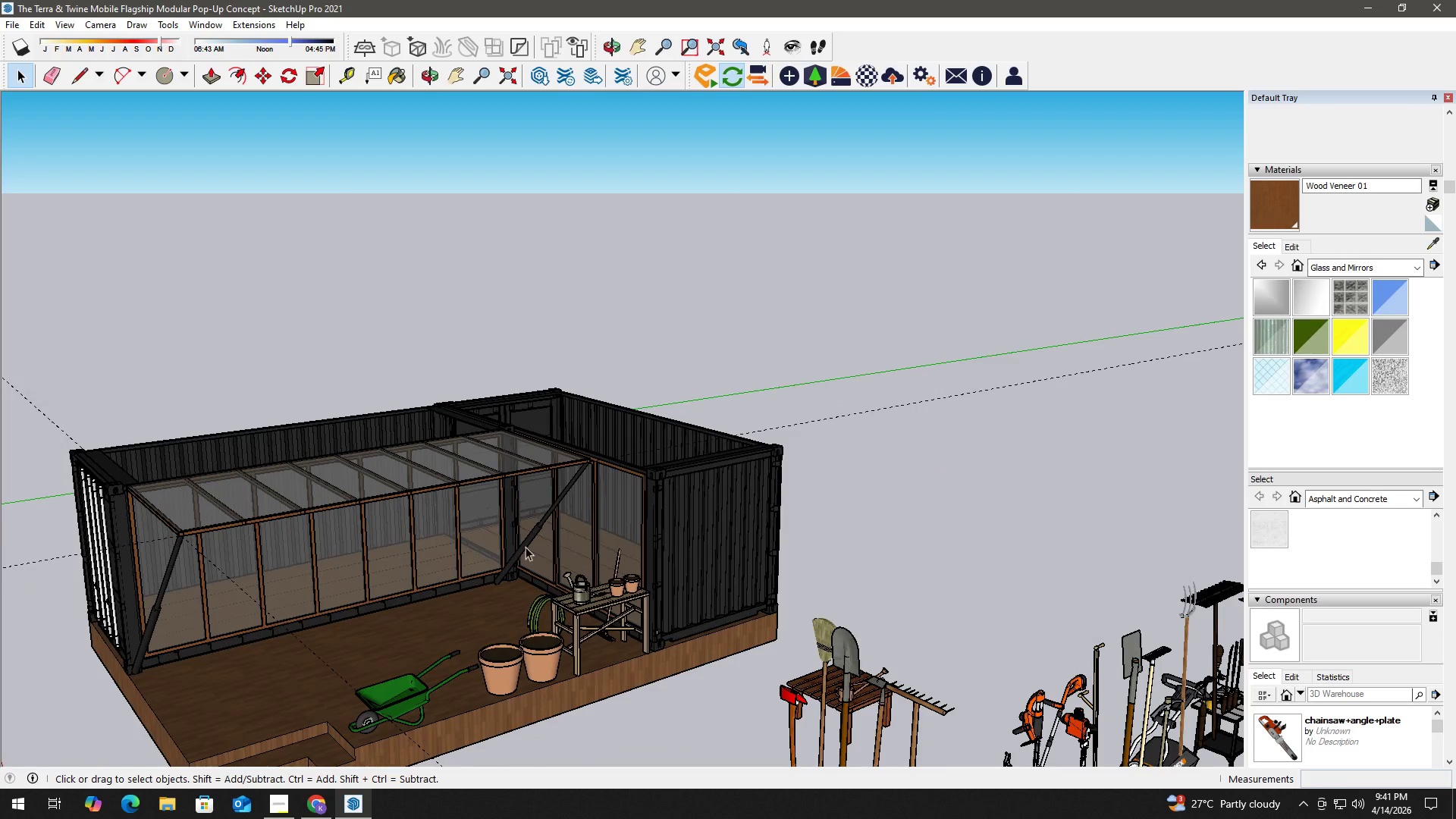 
scroll: coordinate [500, 554], scroll_direction: up, amount: 3.0
 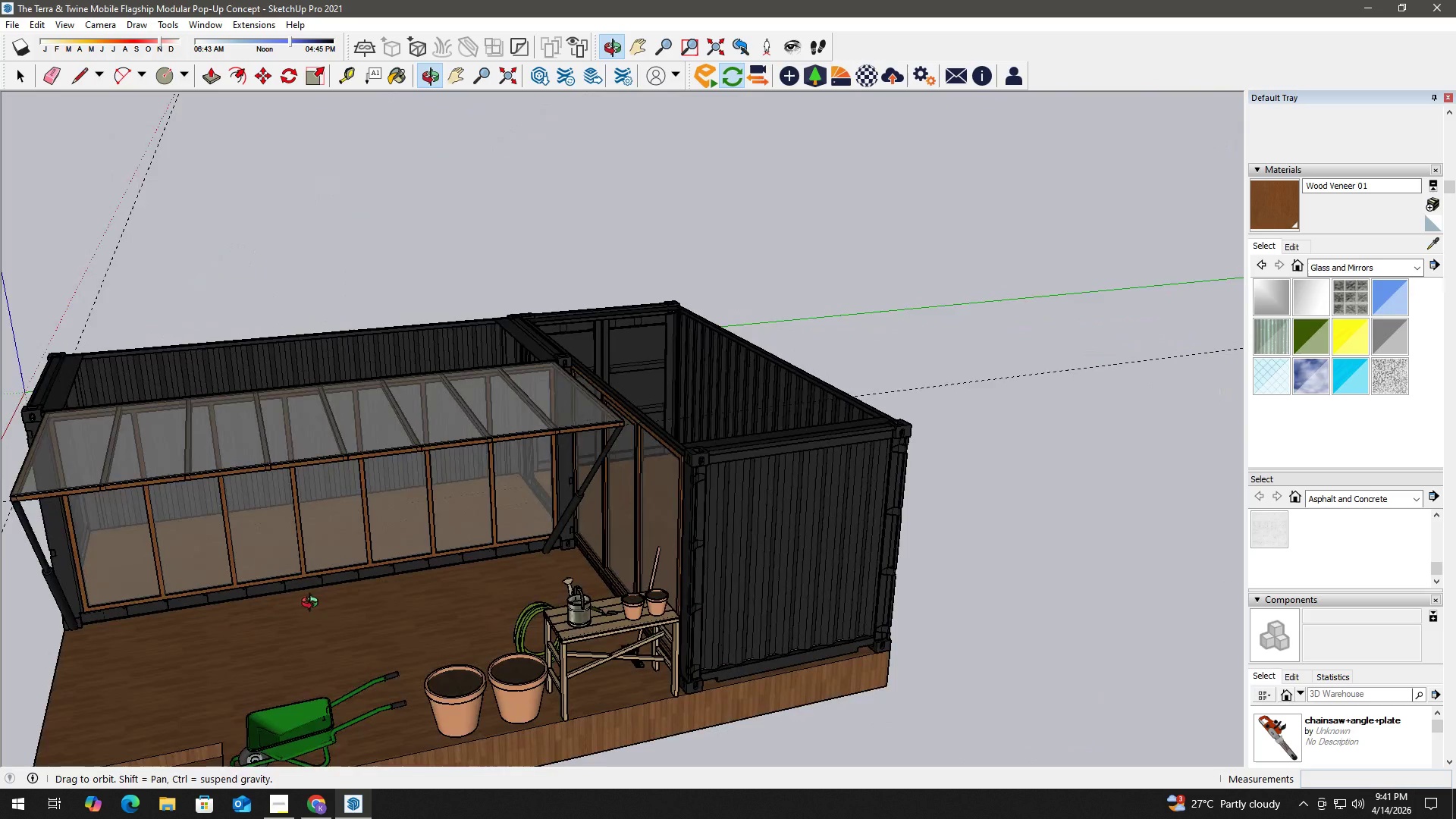 
wait(5.41)
 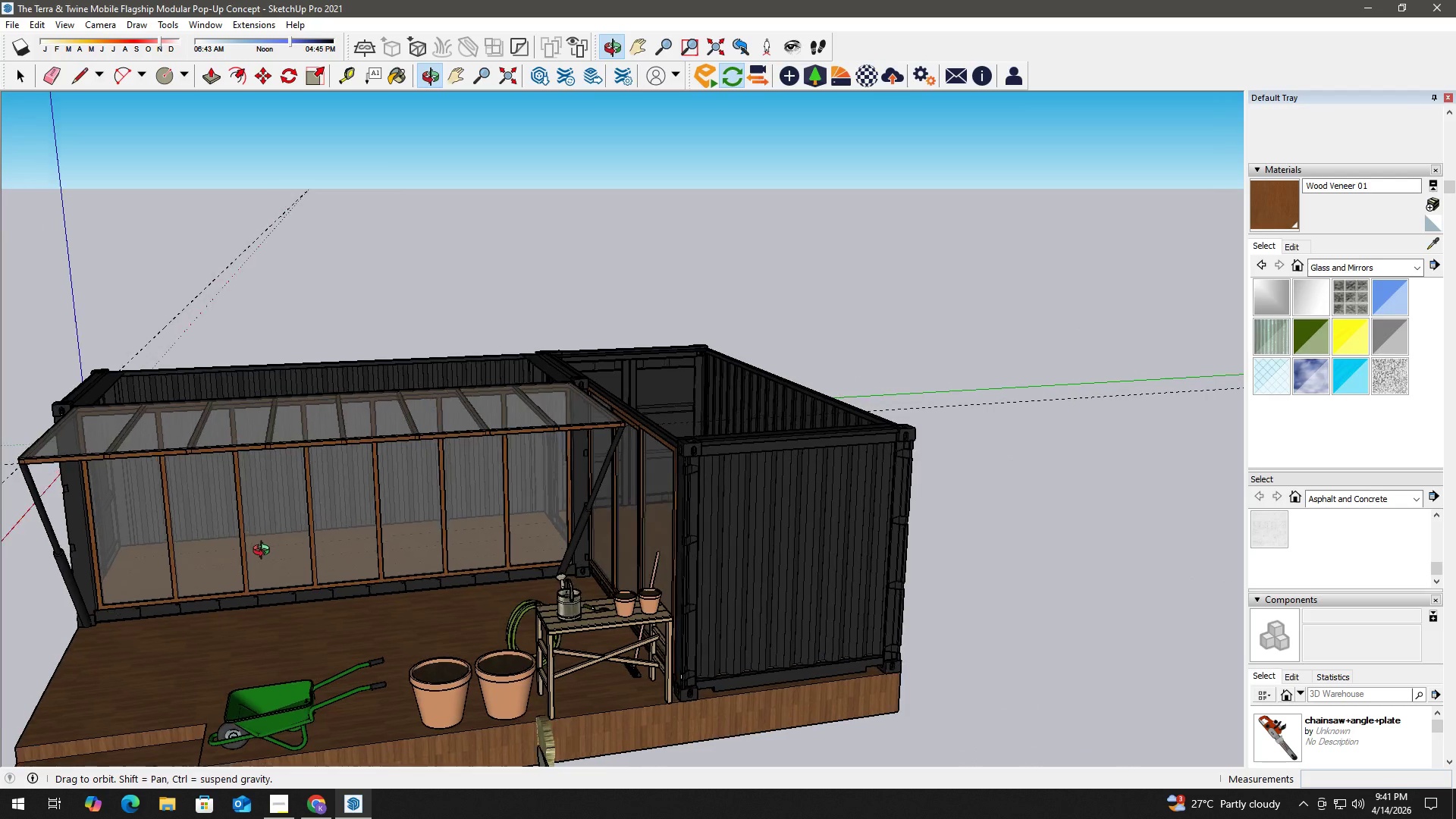 
left_click([544, 515])
 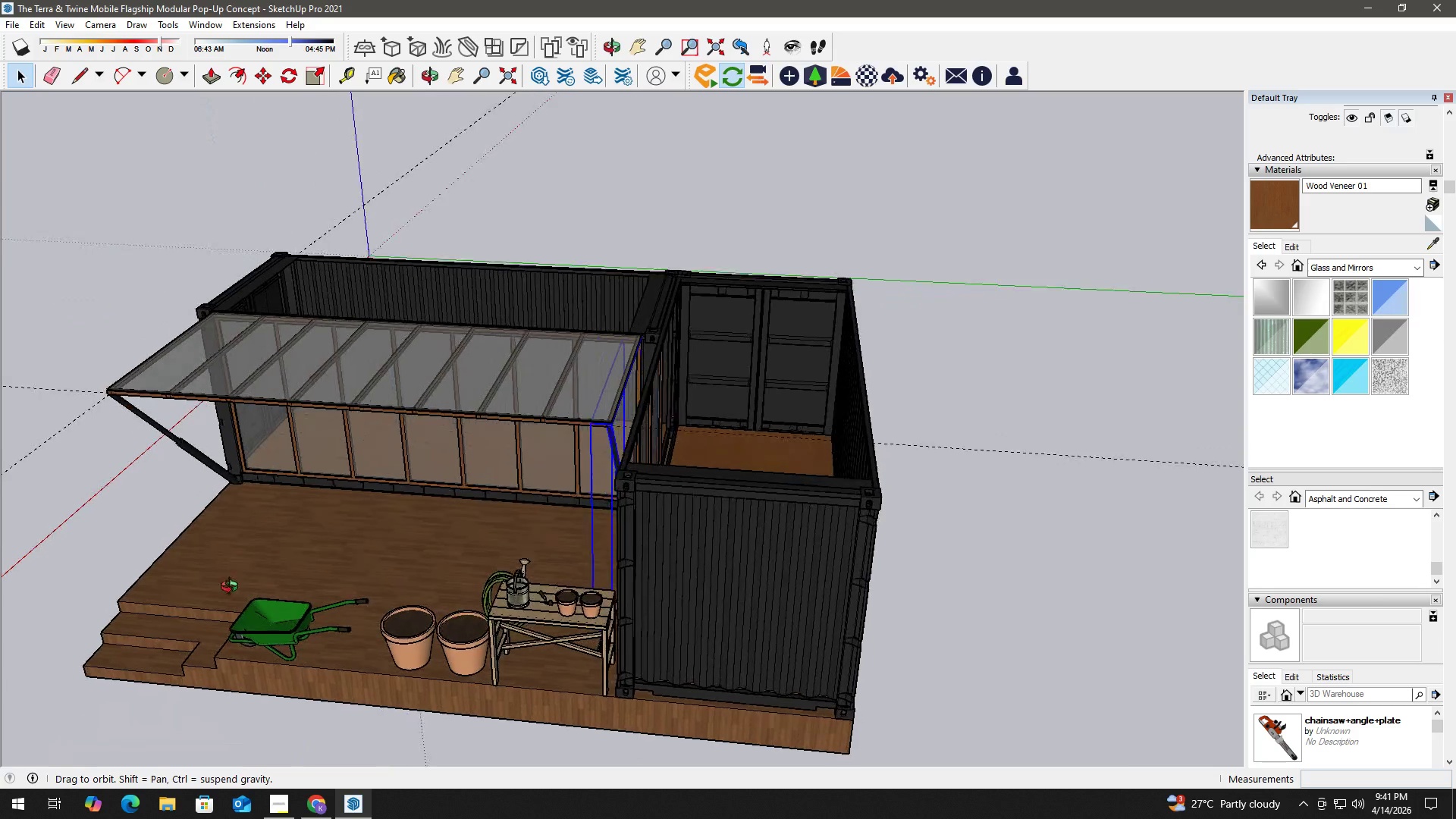 
key(Delete)
 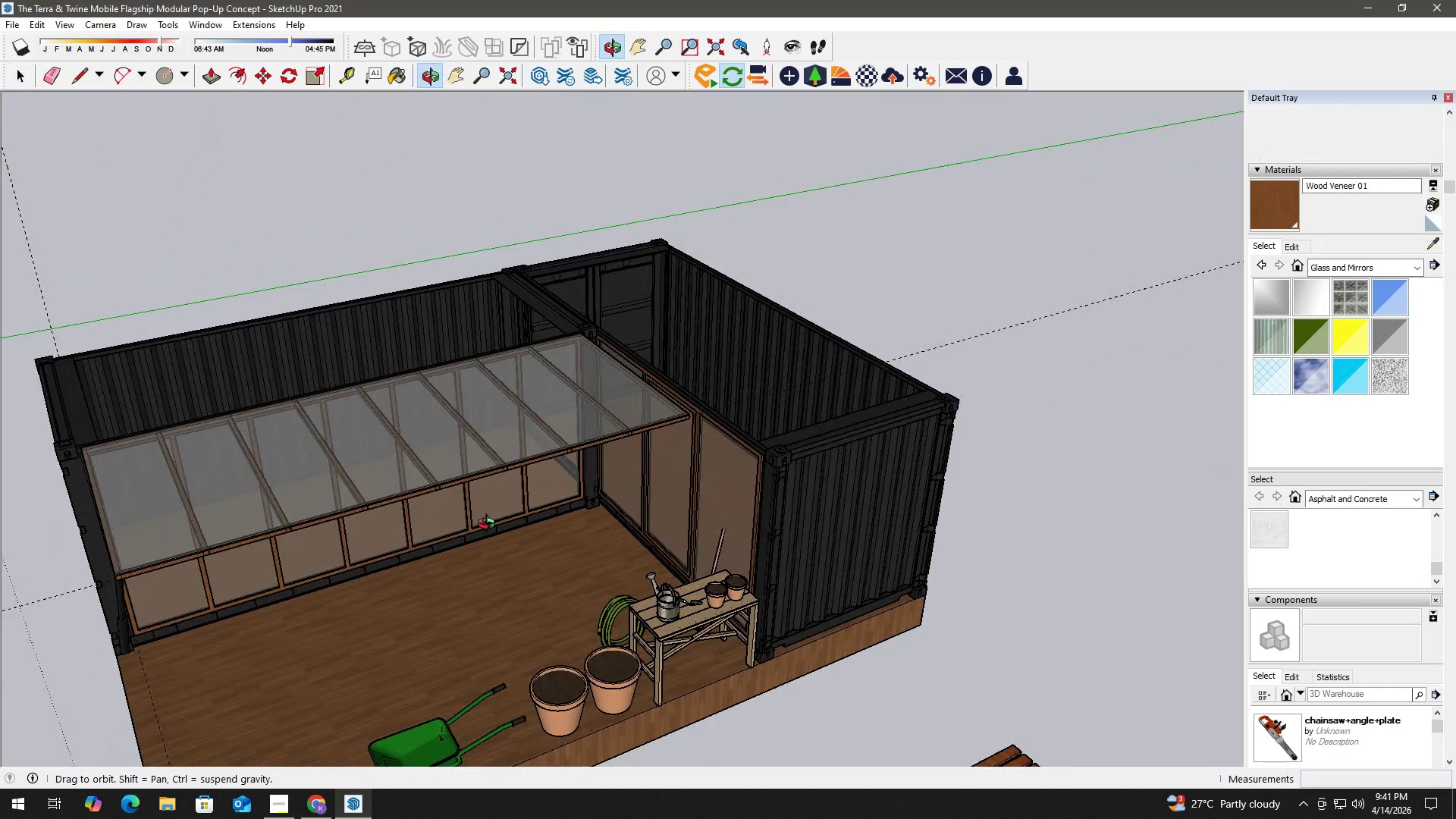 
left_click([123, 646])
 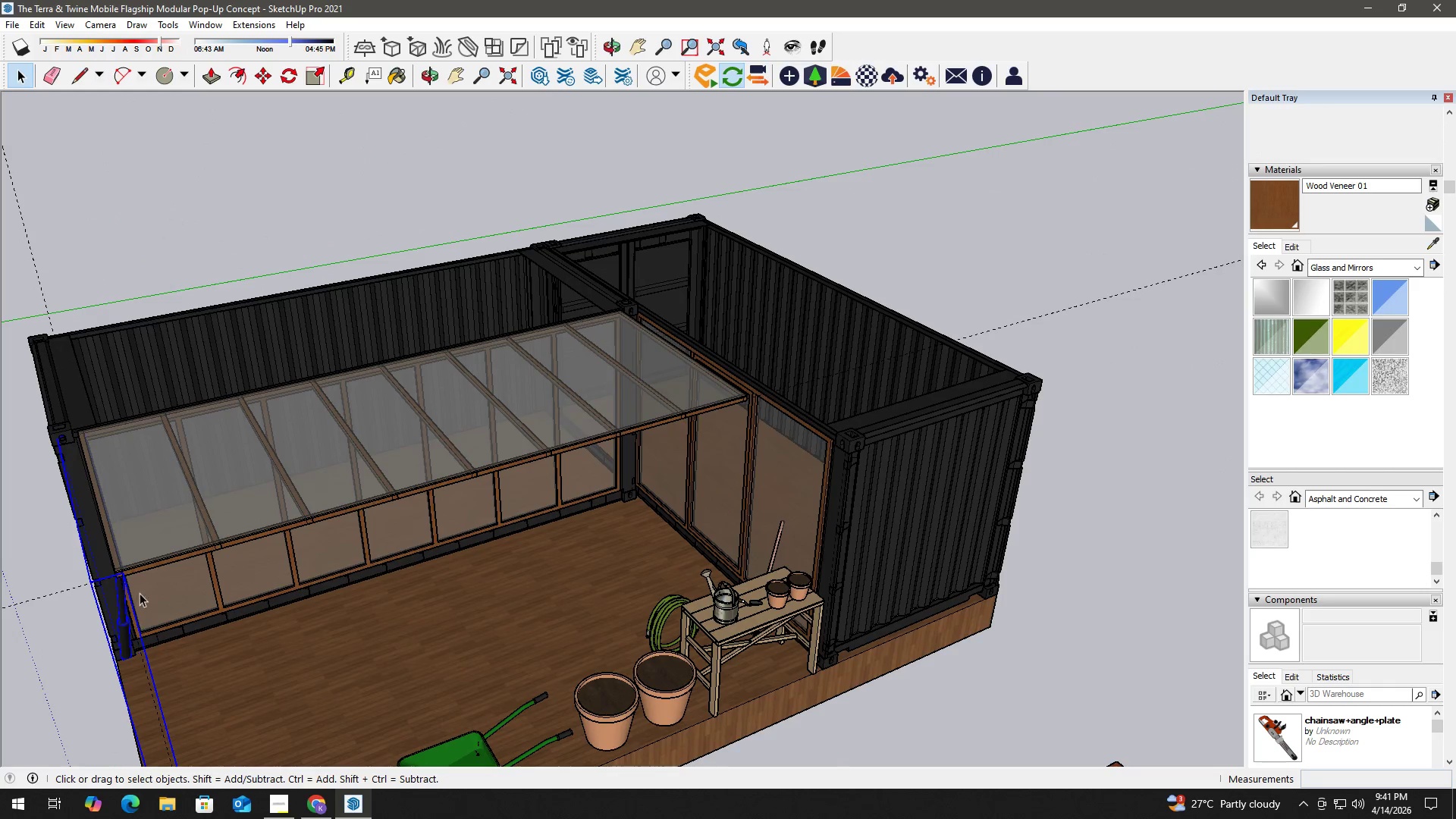 
scroll: coordinate [139, 579], scroll_direction: up, amount: 2.0
 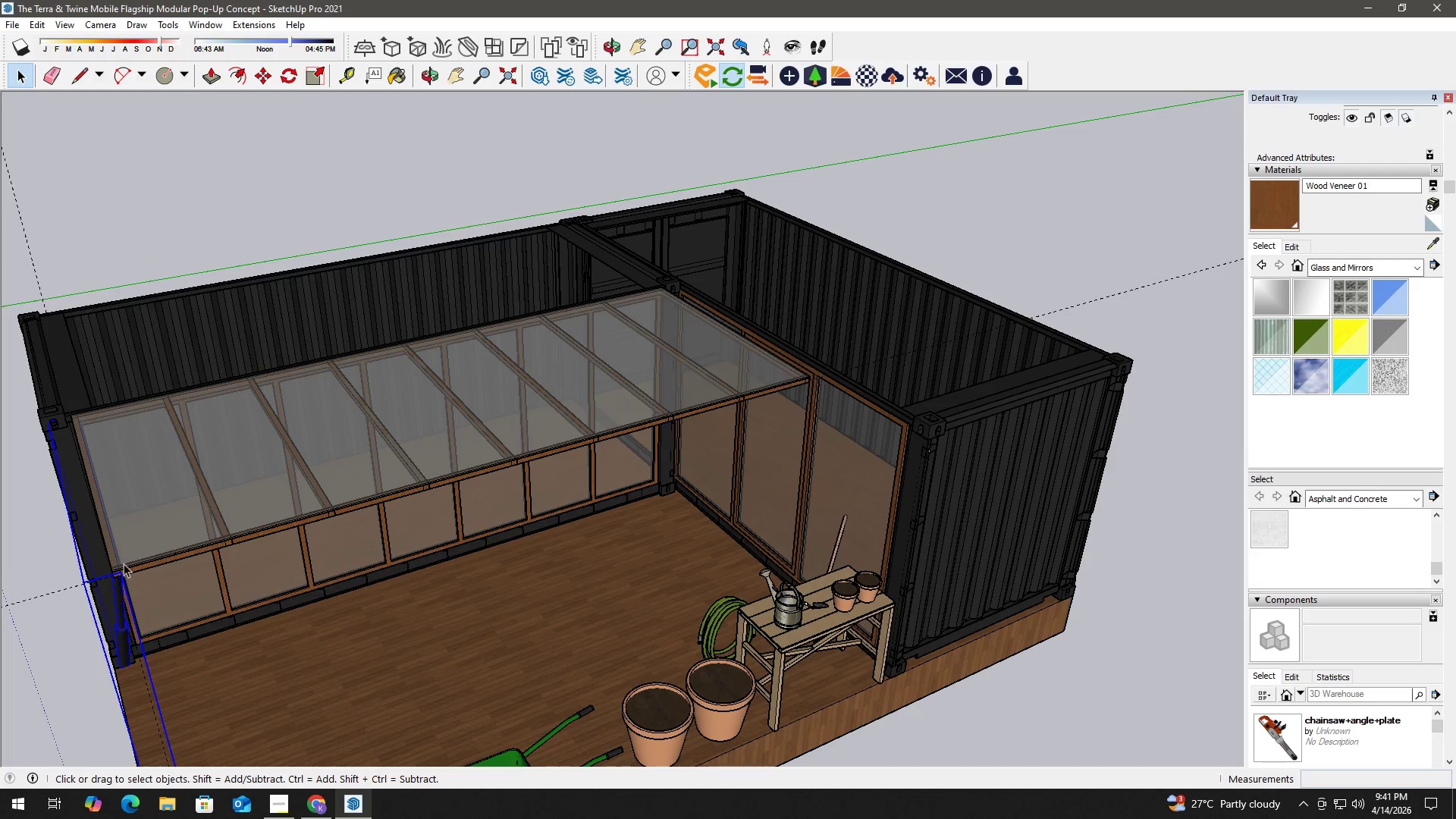 
key(M)
 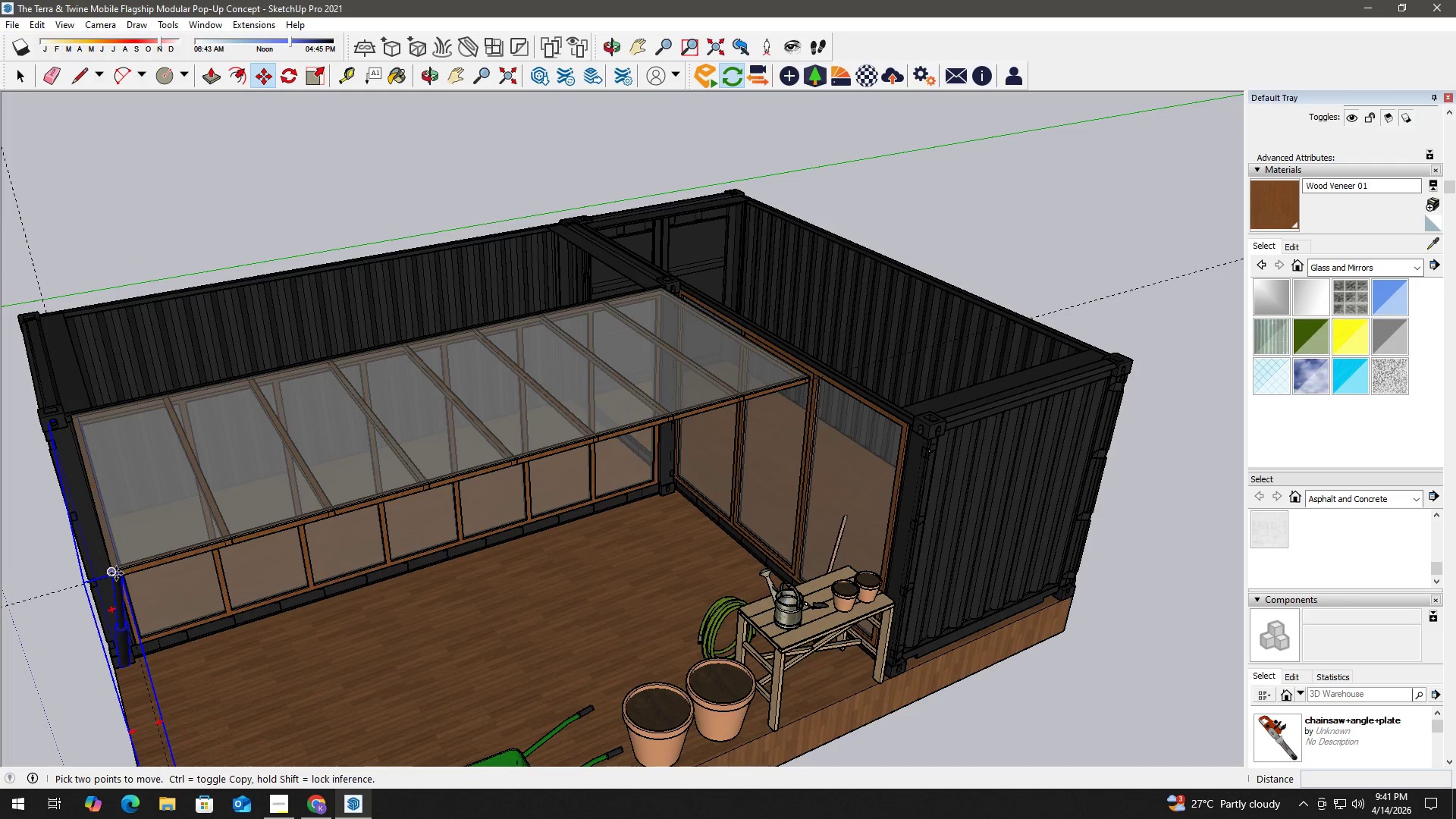 
left_click([116, 573])
 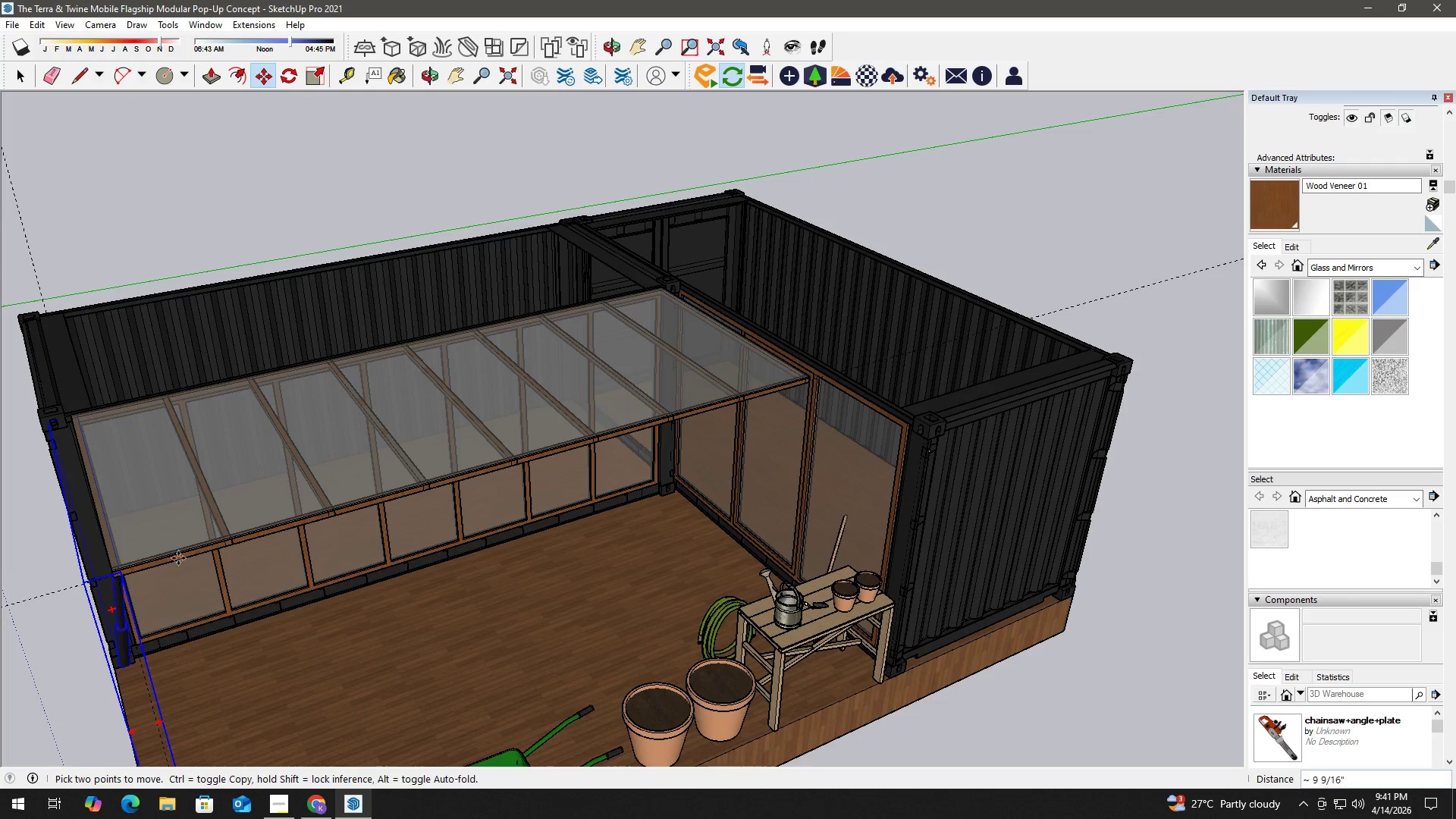 
key(Control+ControlLeft)
 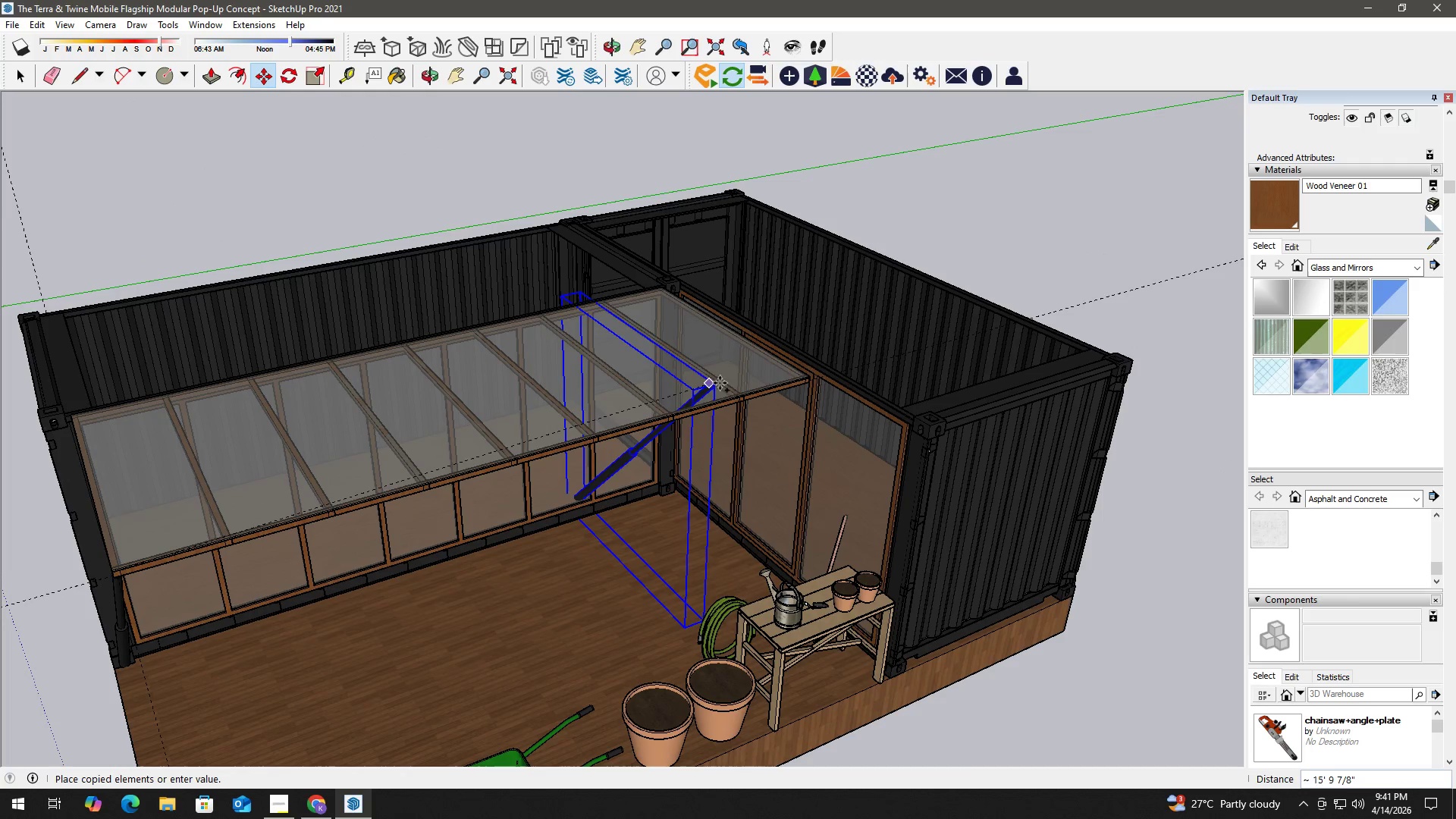 
scroll: coordinate [815, 389], scroll_direction: up, amount: 12.0
 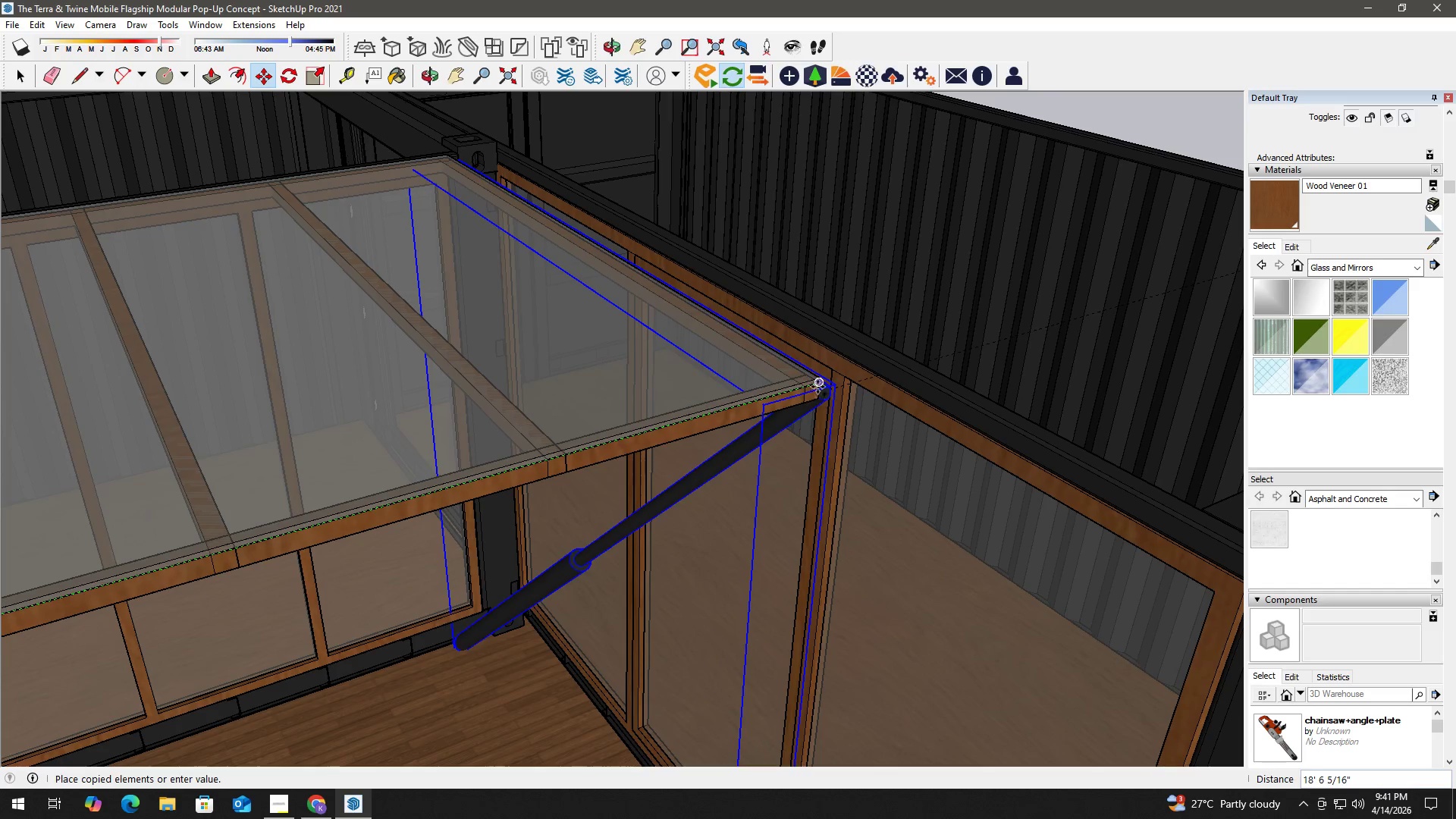 
left_click([814, 384])
 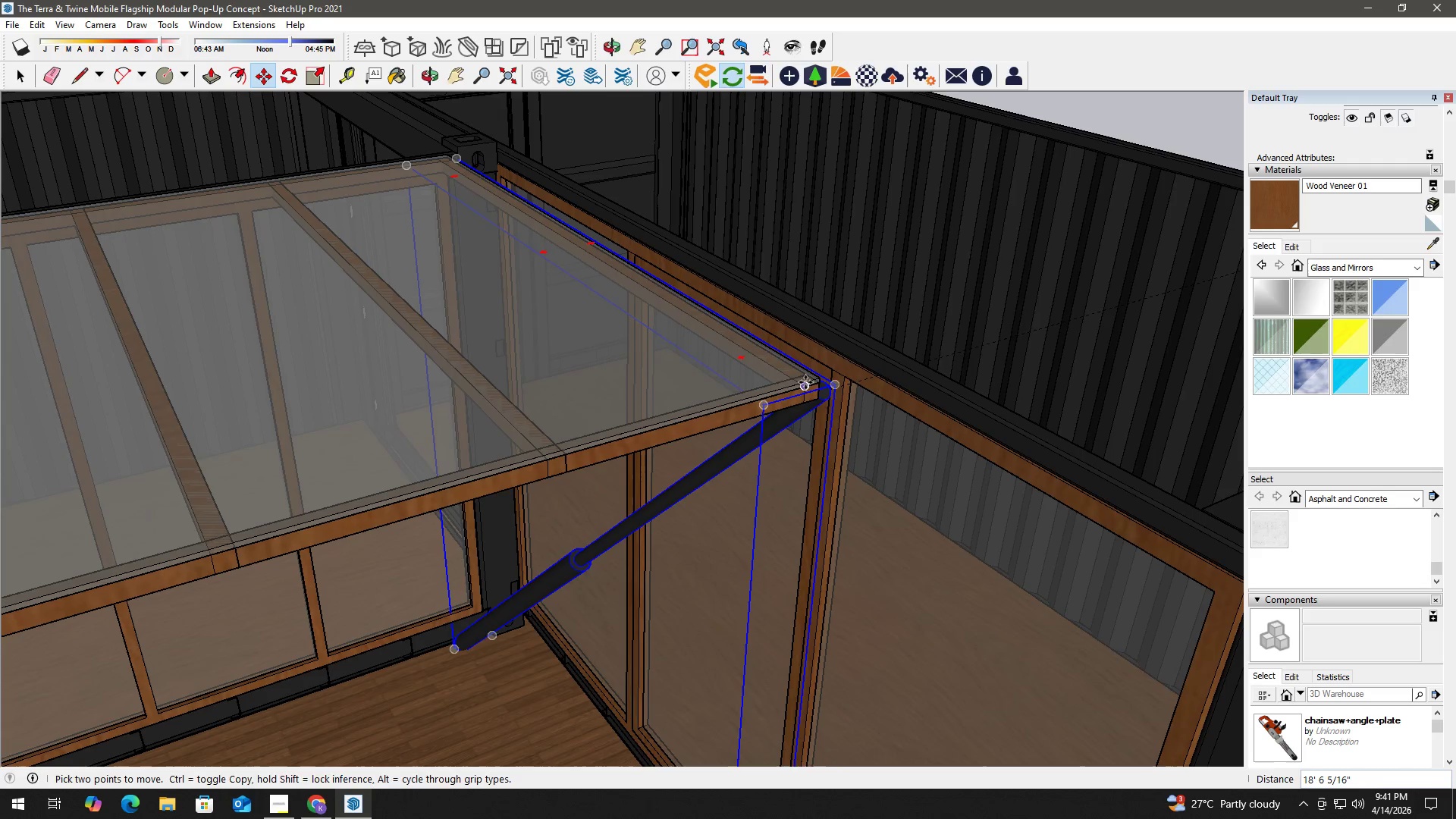 
key(Space)
 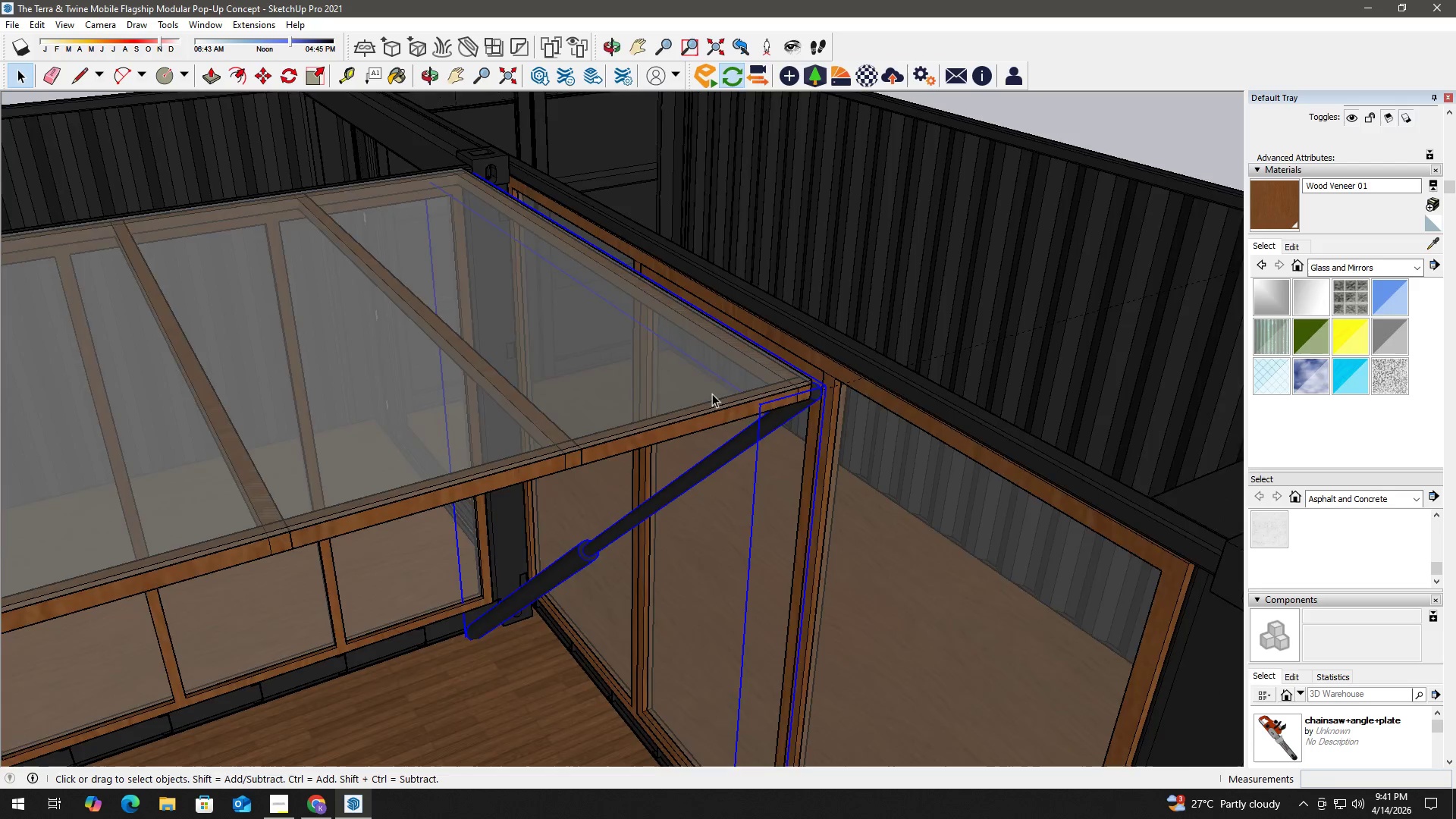 
left_click([877, 238])
 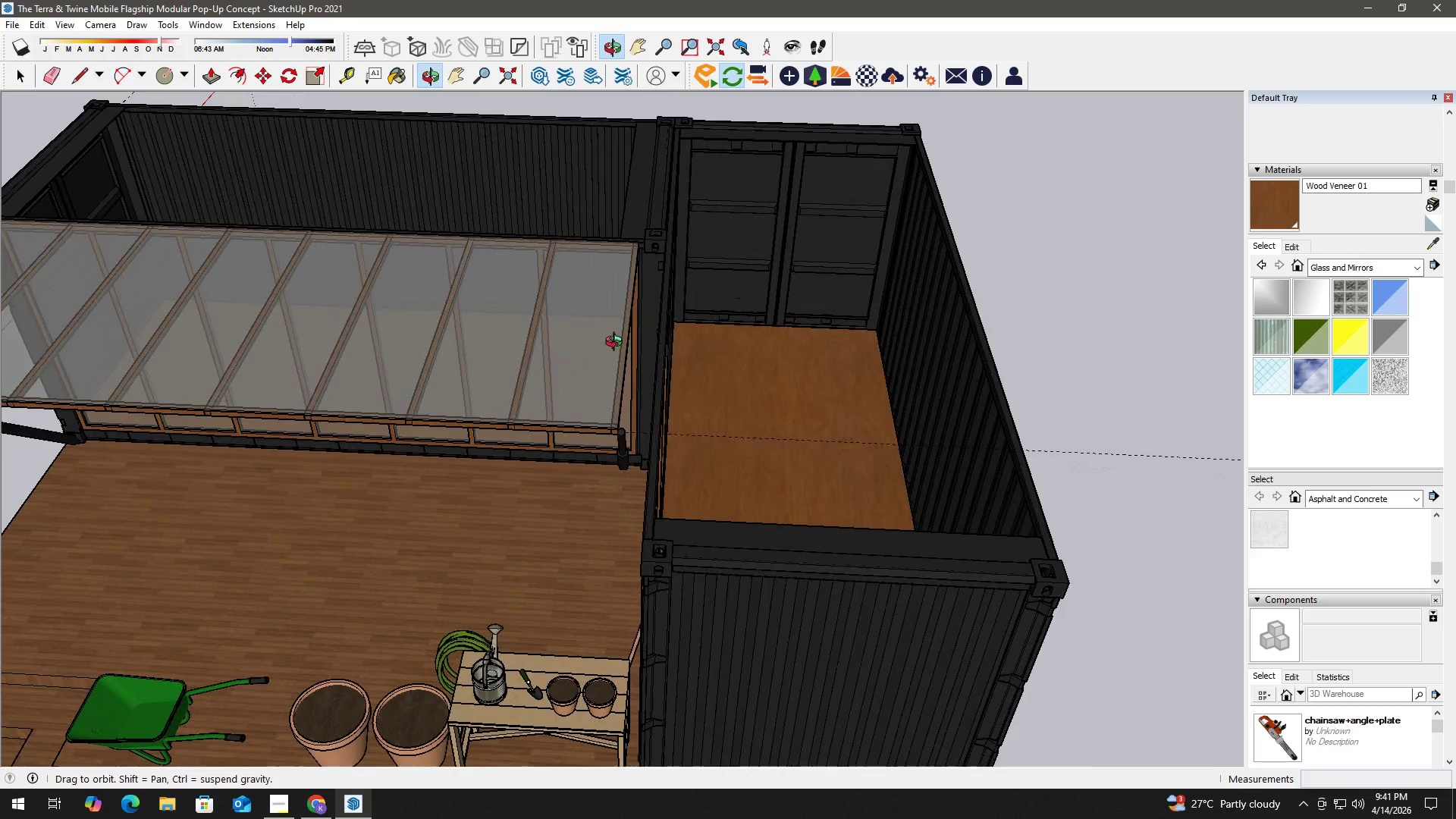 
scroll: coordinate [566, 400], scroll_direction: down, amount: 11.0
 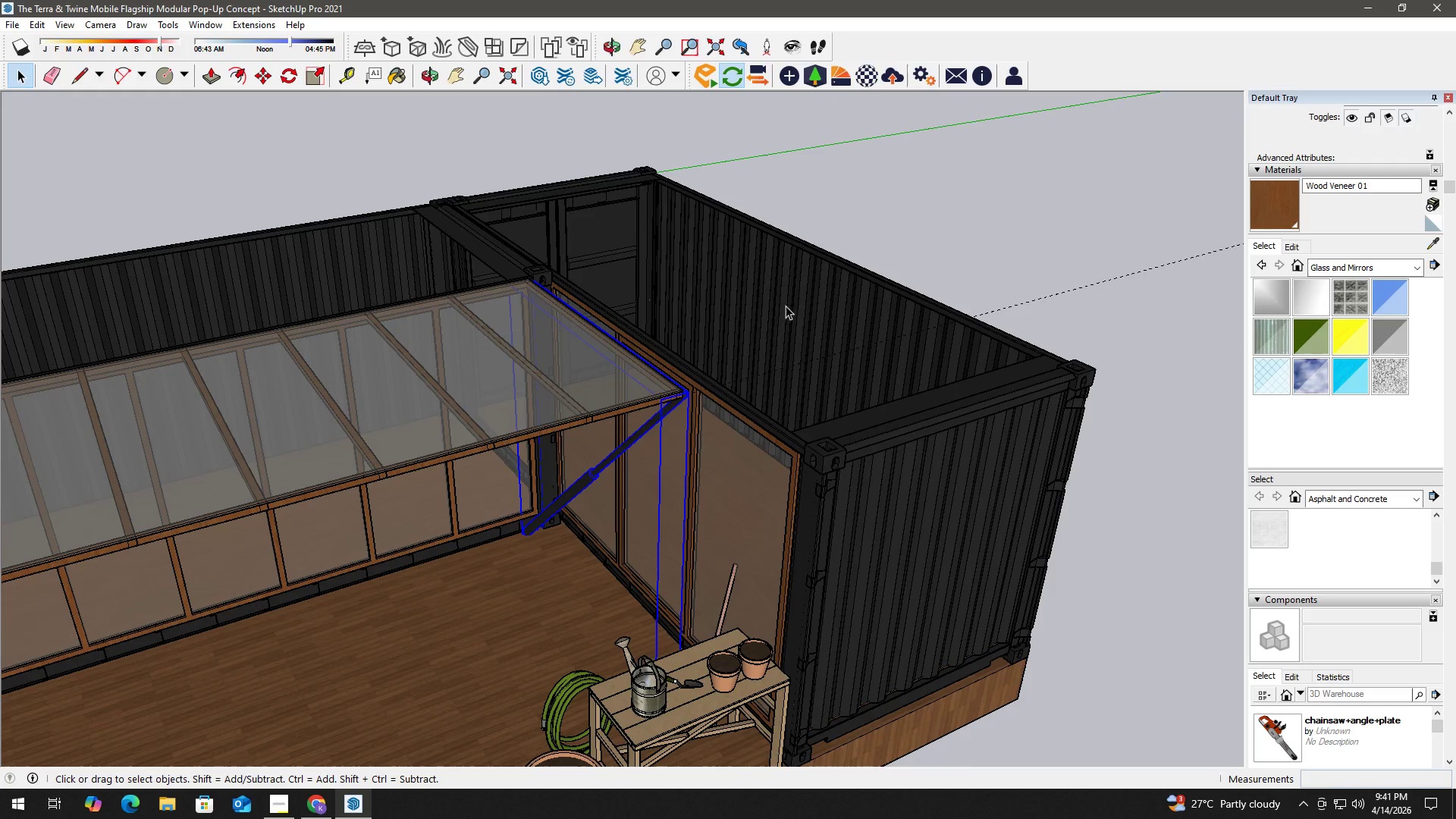 
scroll: coordinate [515, 530], scroll_direction: up, amount: 12.0
 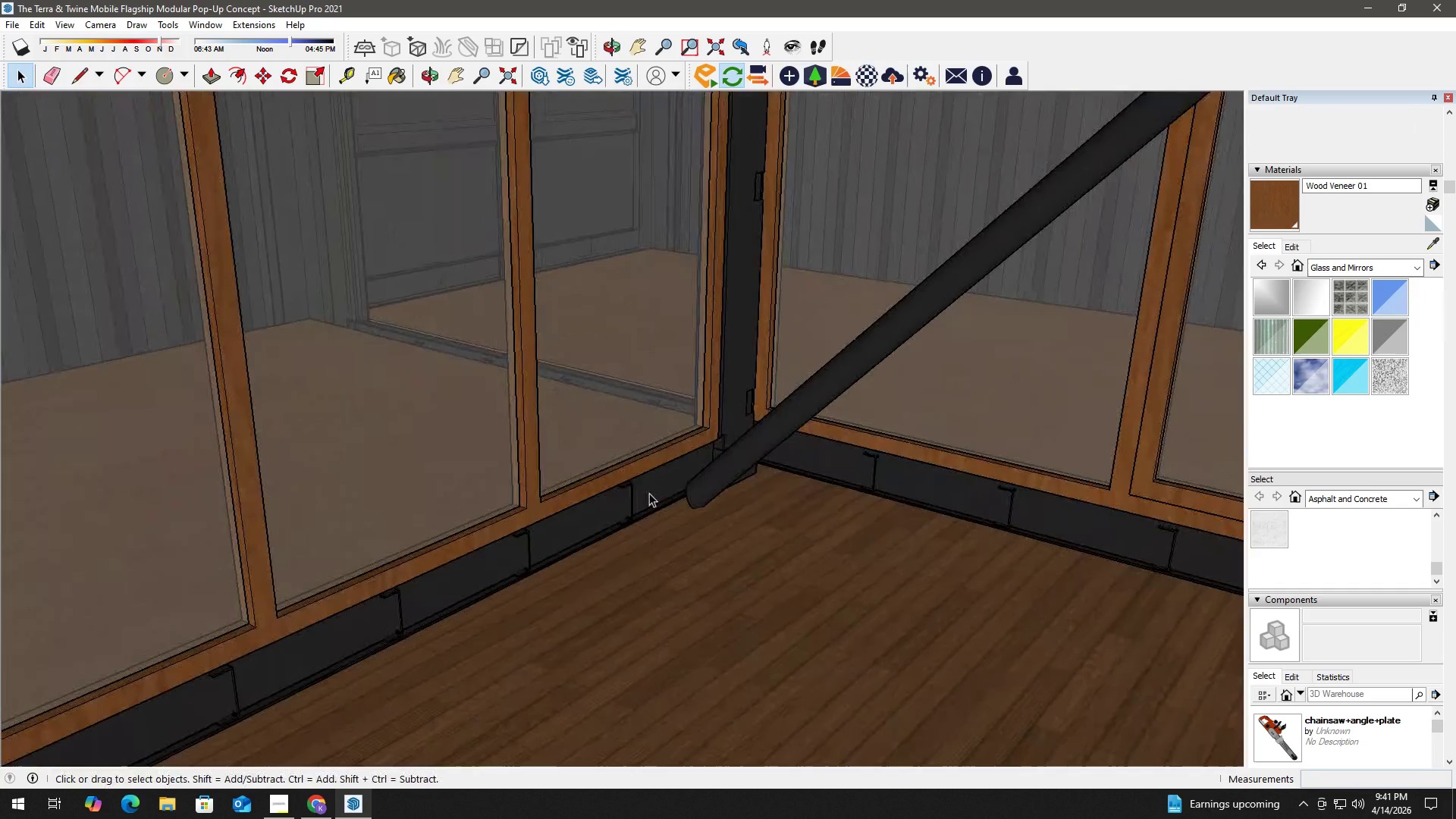 
left_click([711, 484])
 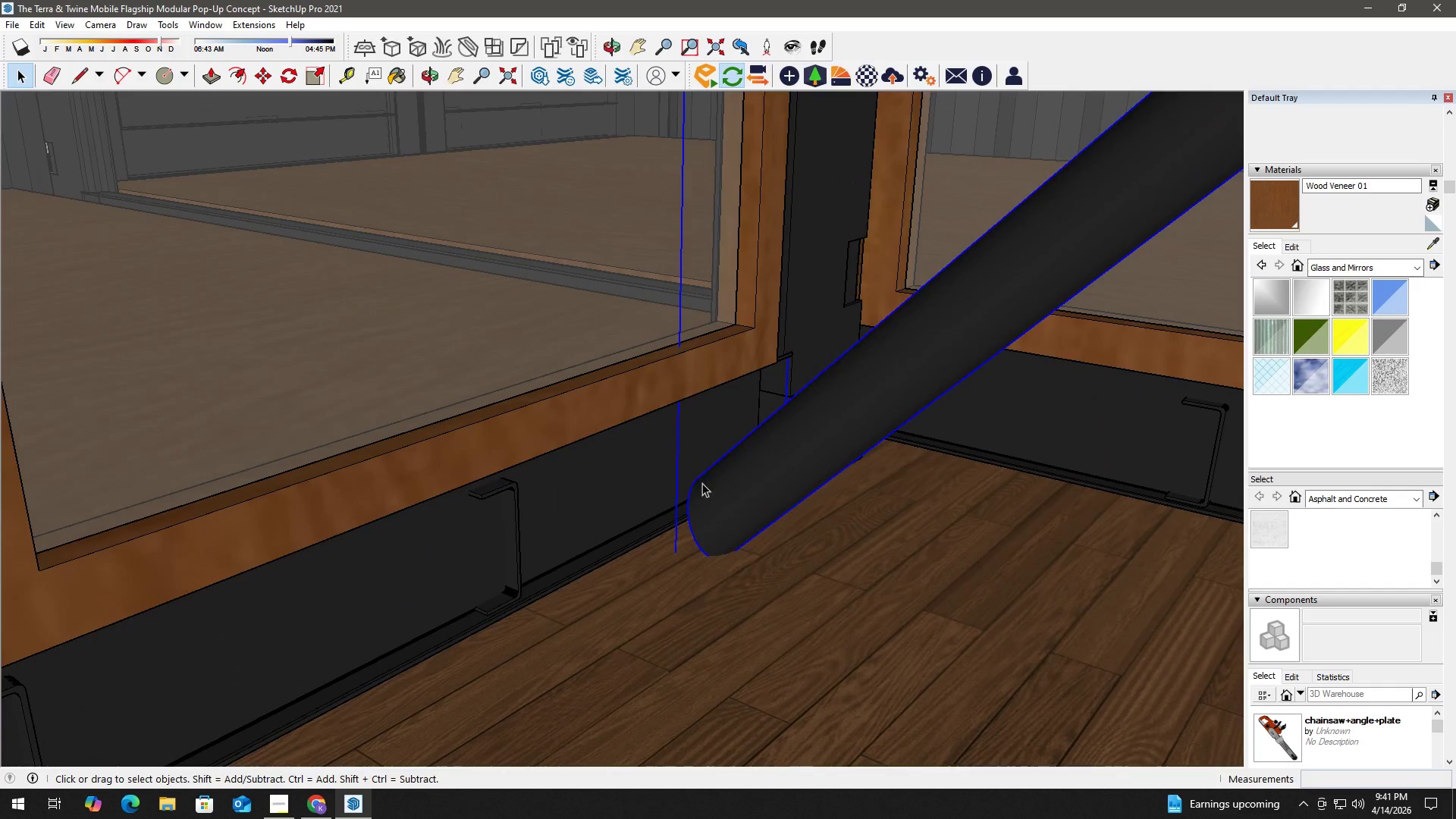 
scroll: coordinate [708, 484], scroll_direction: up, amount: 10.0
 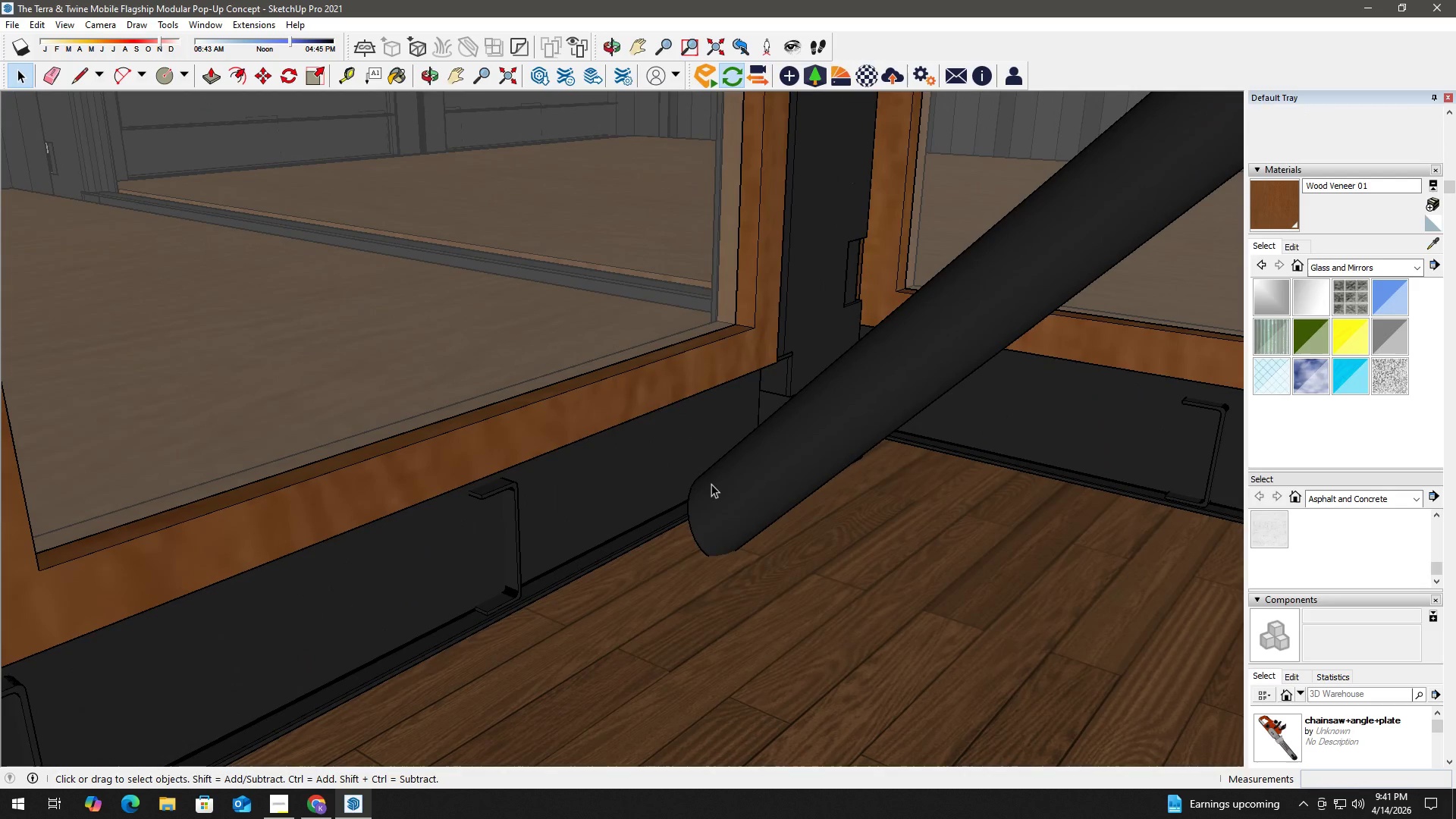 
key(M)
 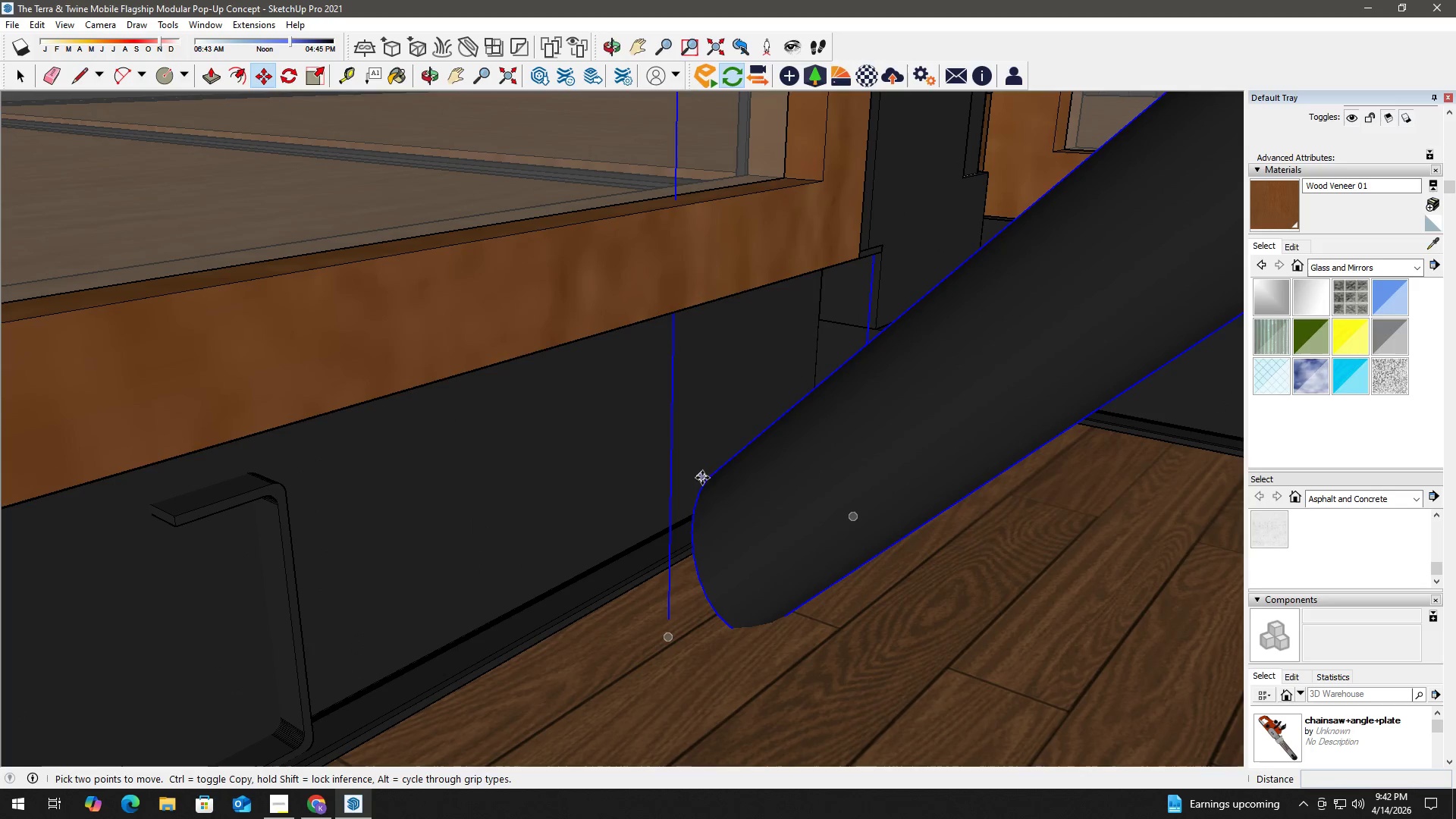 
scroll: coordinate [683, 482], scroll_direction: up, amount: 6.0
 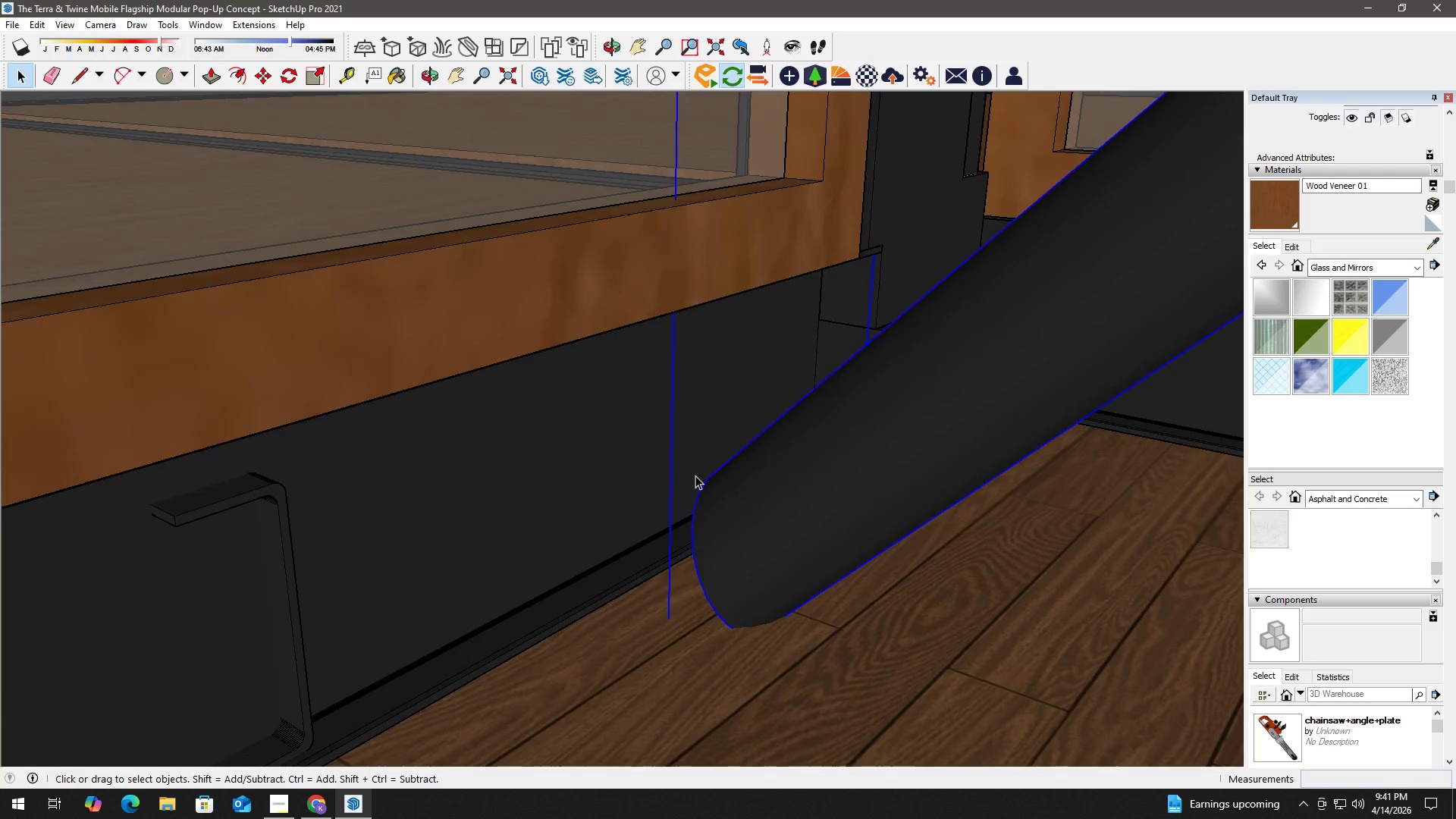 
left_click([706, 479])
 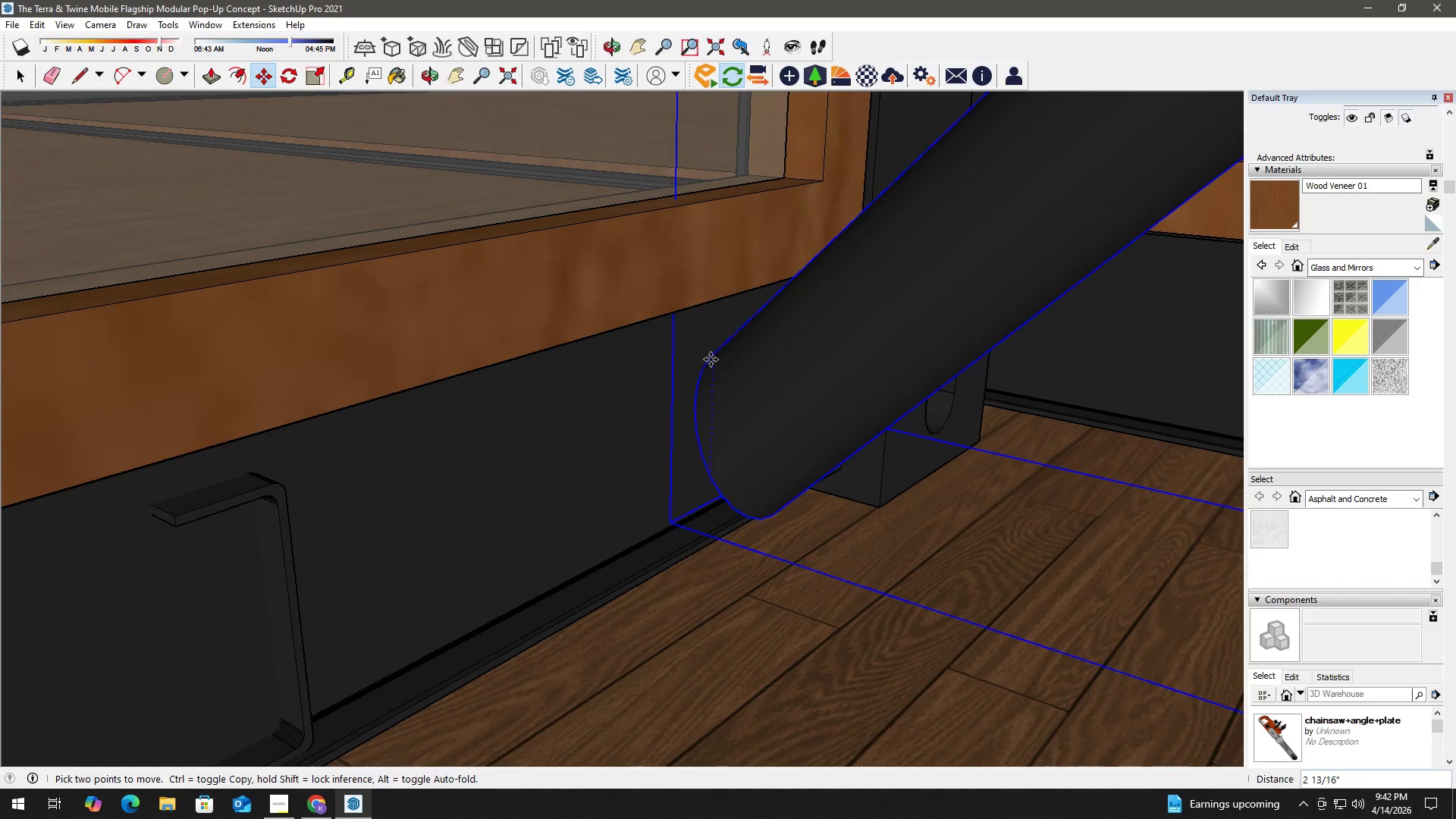 
left_click([711, 359])
 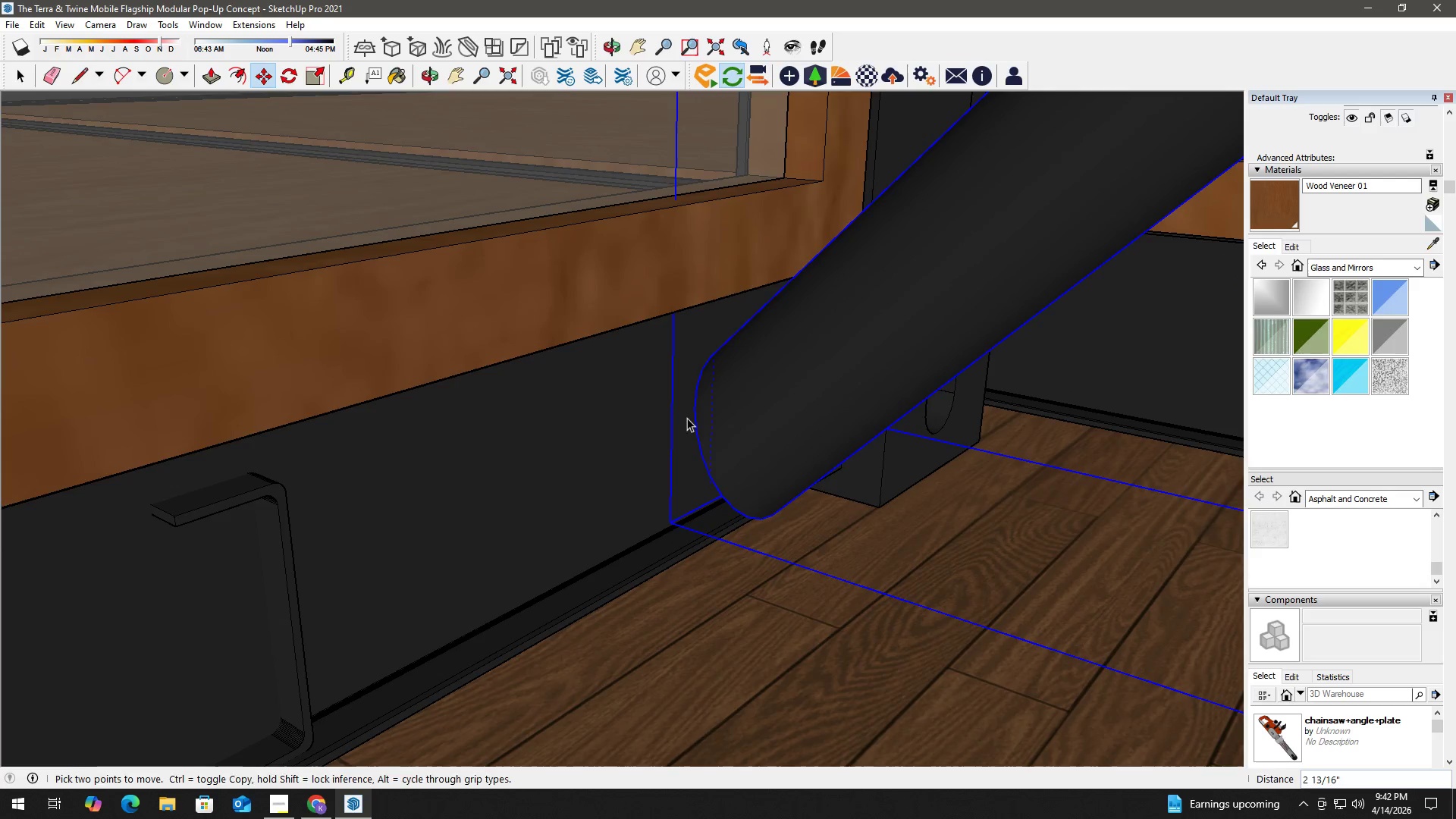 
key(Space)
 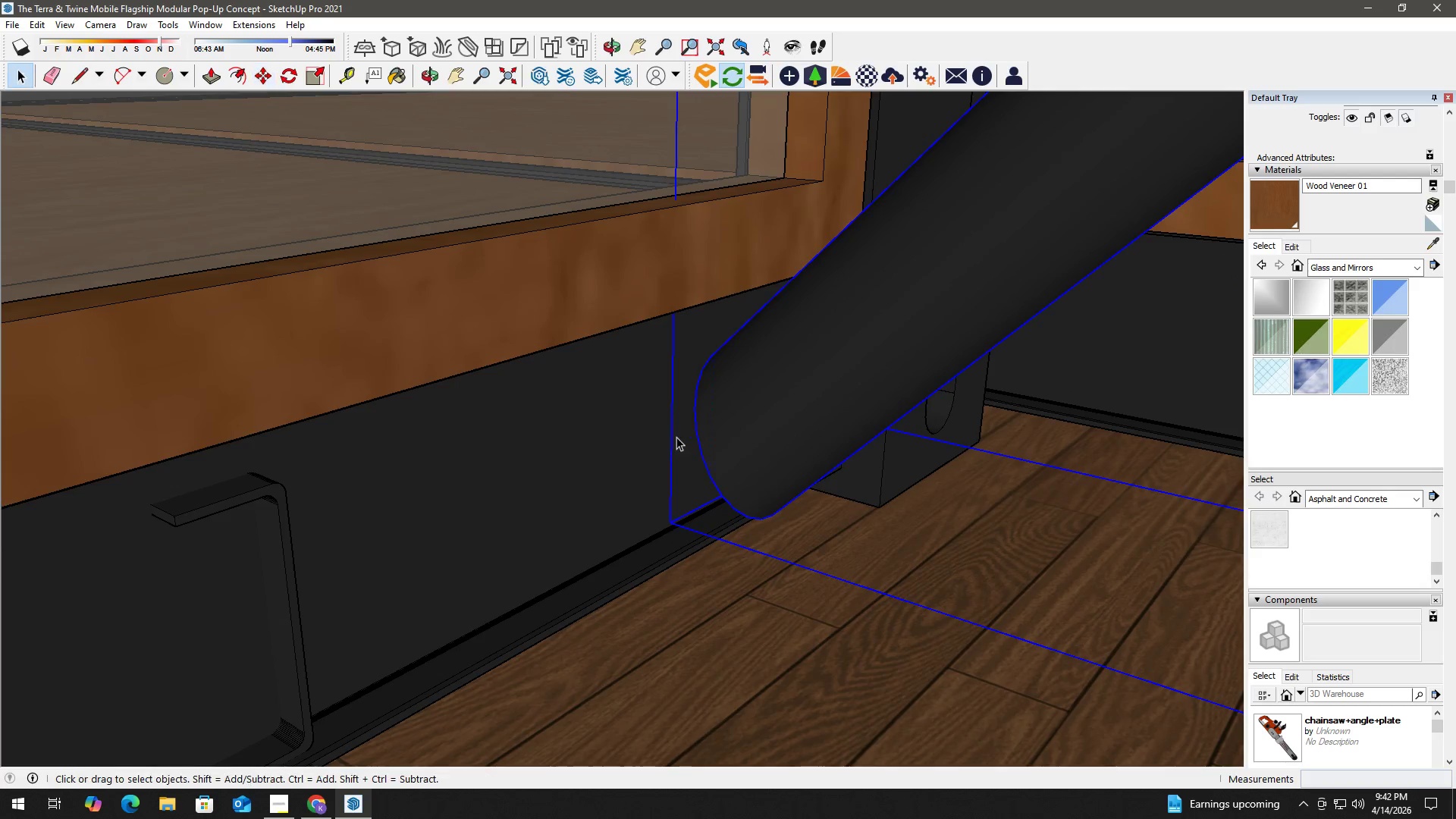 
scroll: coordinate [663, 457], scroll_direction: down, amount: 10.0
 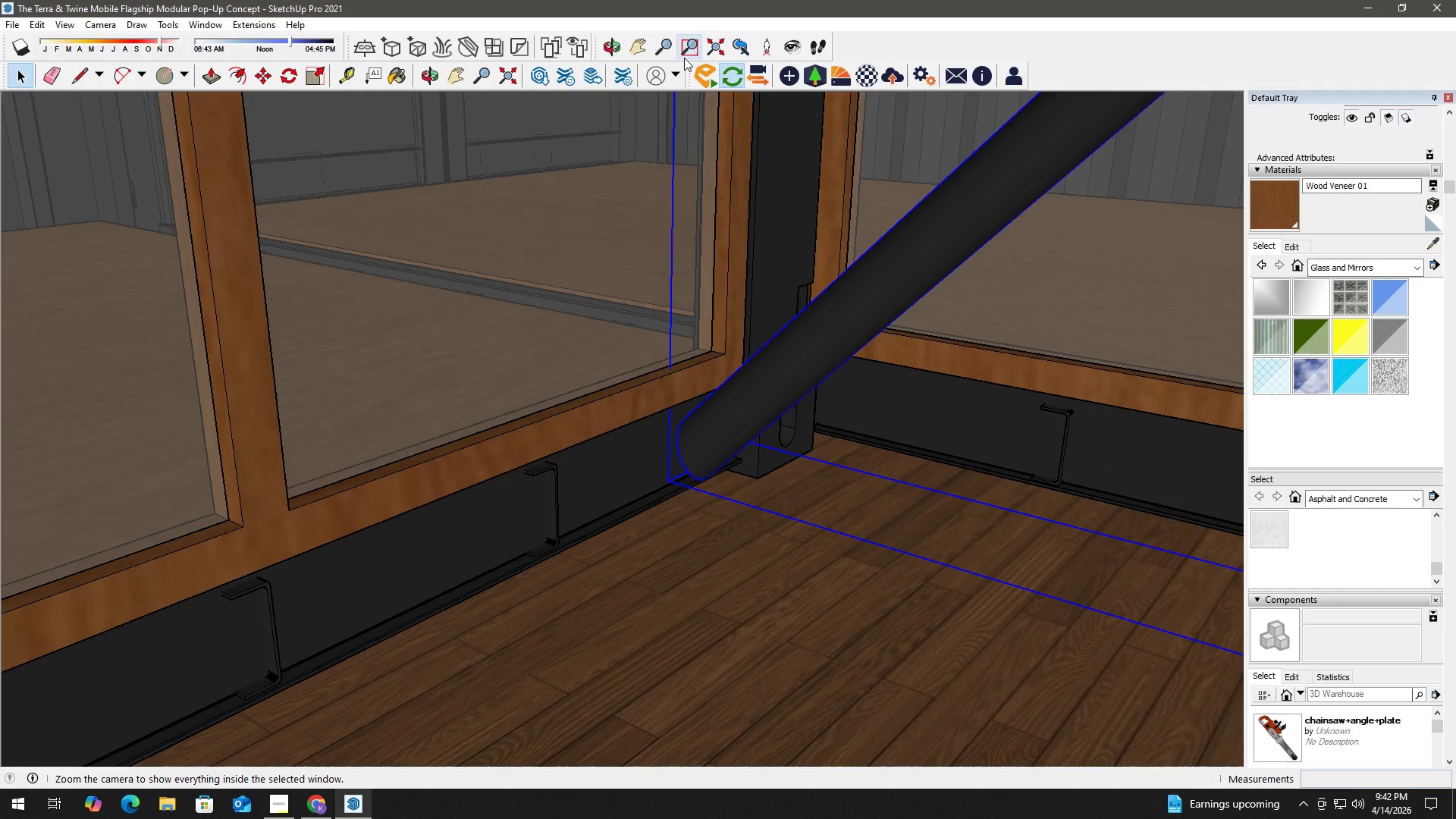 
left_click([705, 45])
 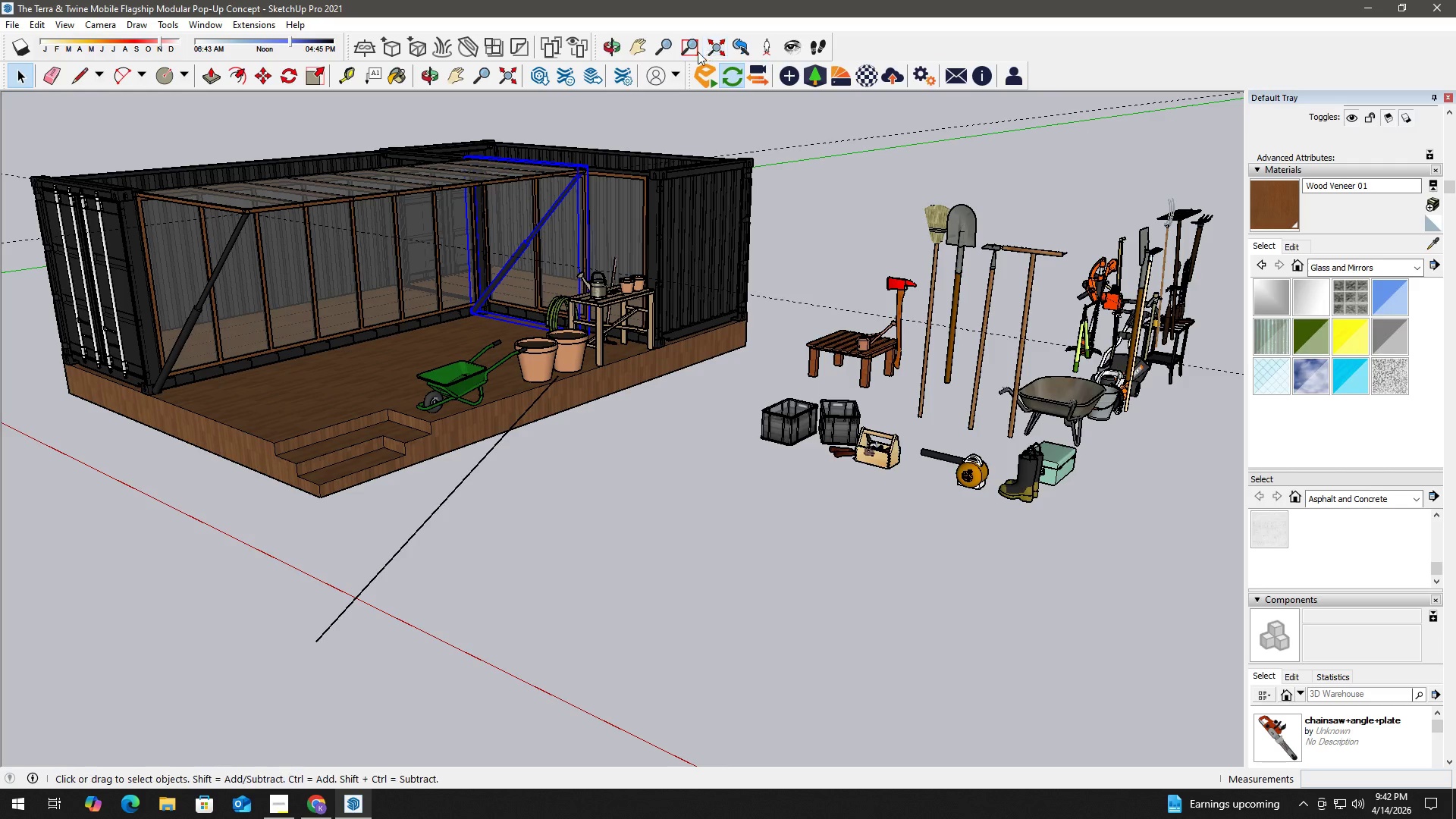 
scroll: coordinate [659, 305], scroll_direction: down, amount: 3.0
 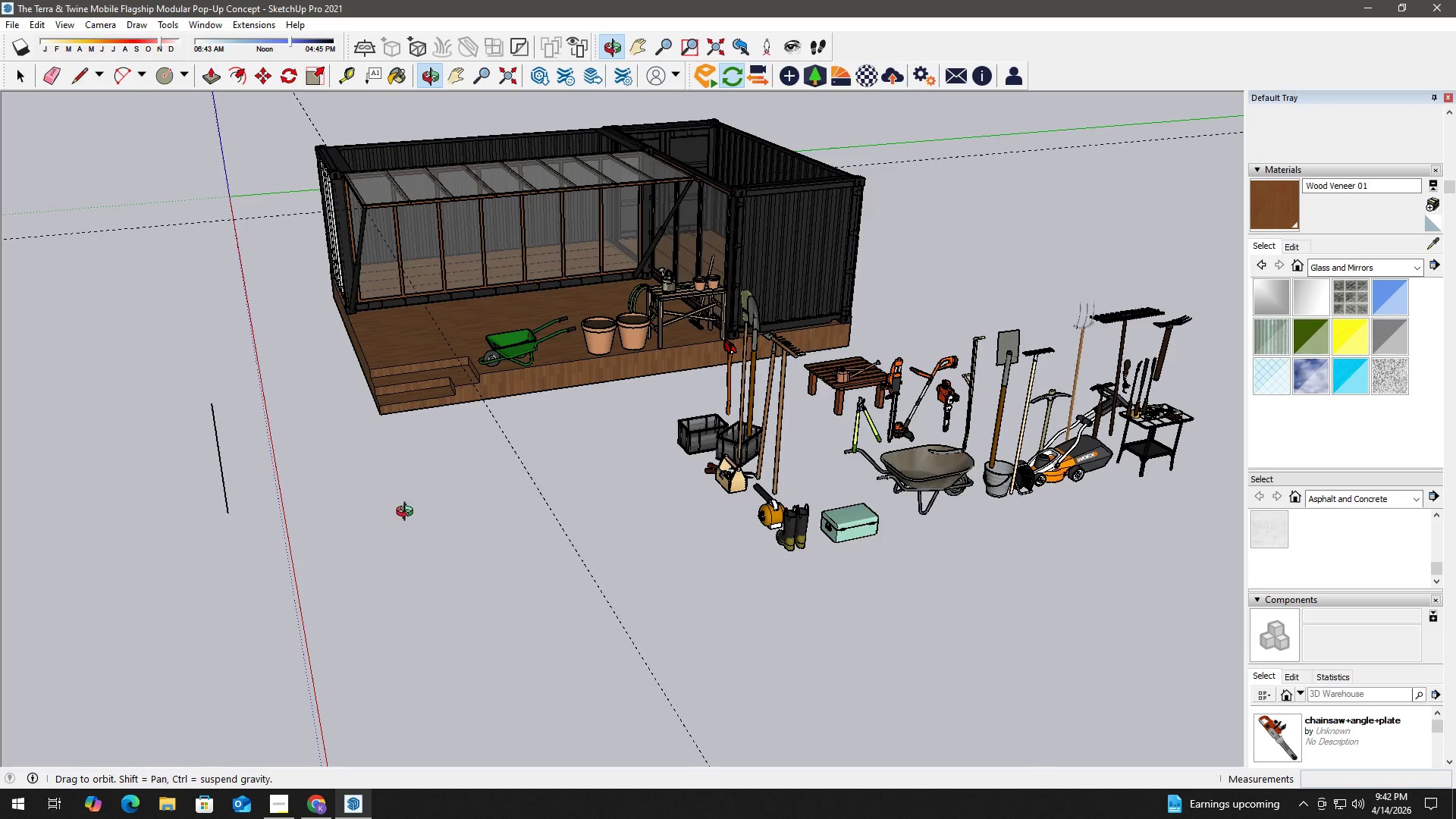 
left_click([778, 145])
 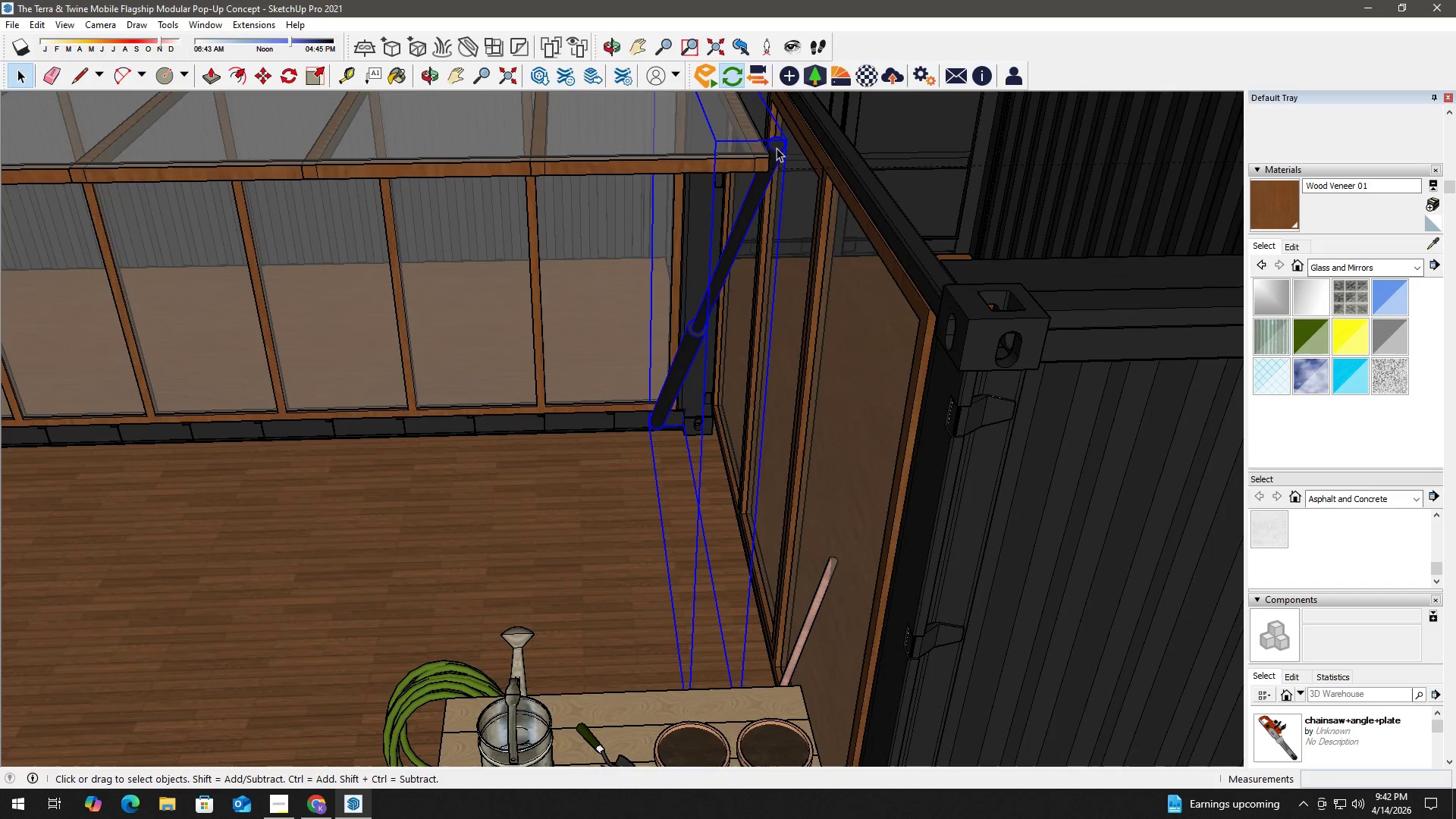 
scroll: coordinate [774, 169], scroll_direction: up, amount: 17.0
 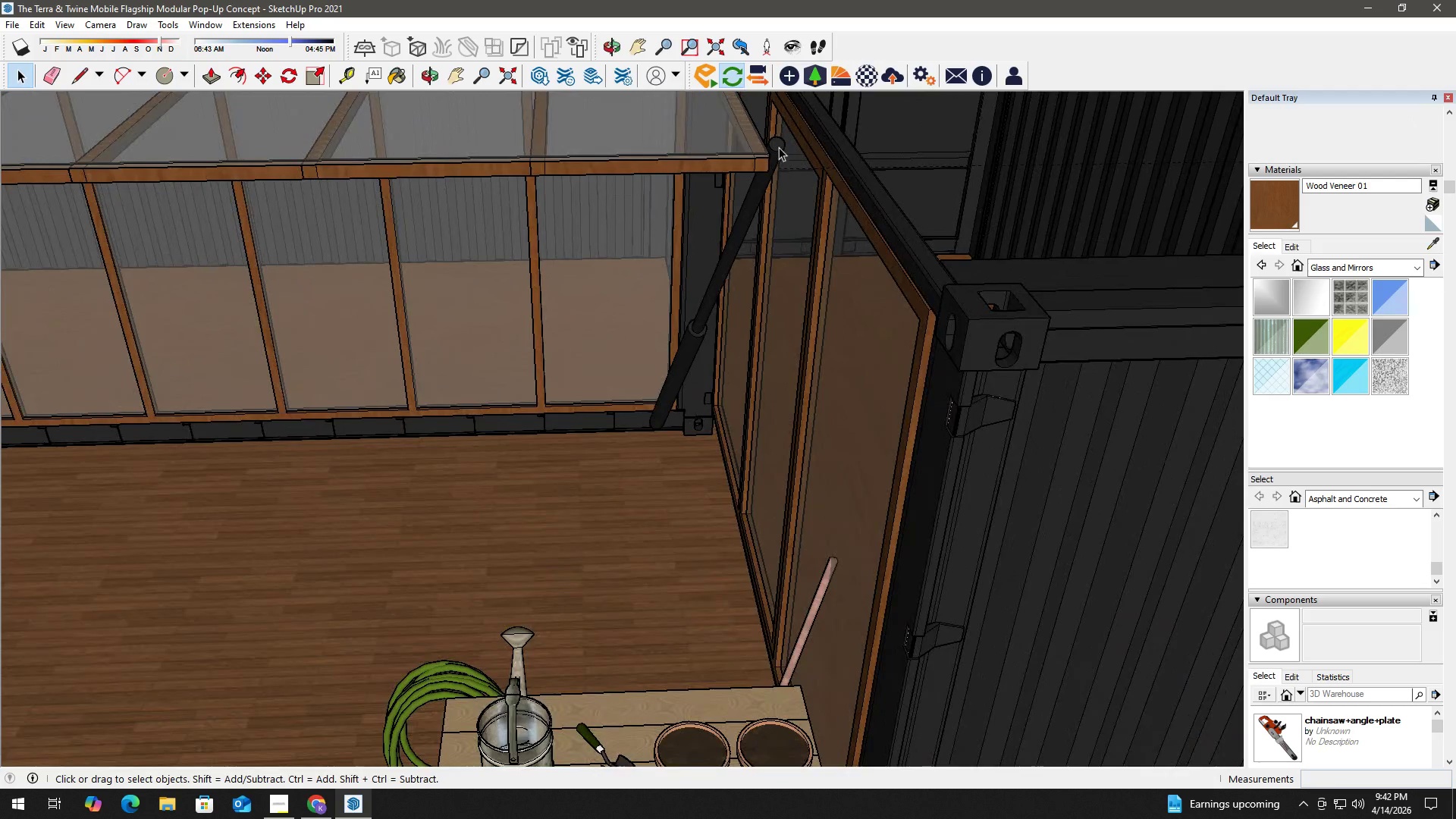 
scroll: coordinate [766, 166], scroll_direction: none, amount: 0.0
 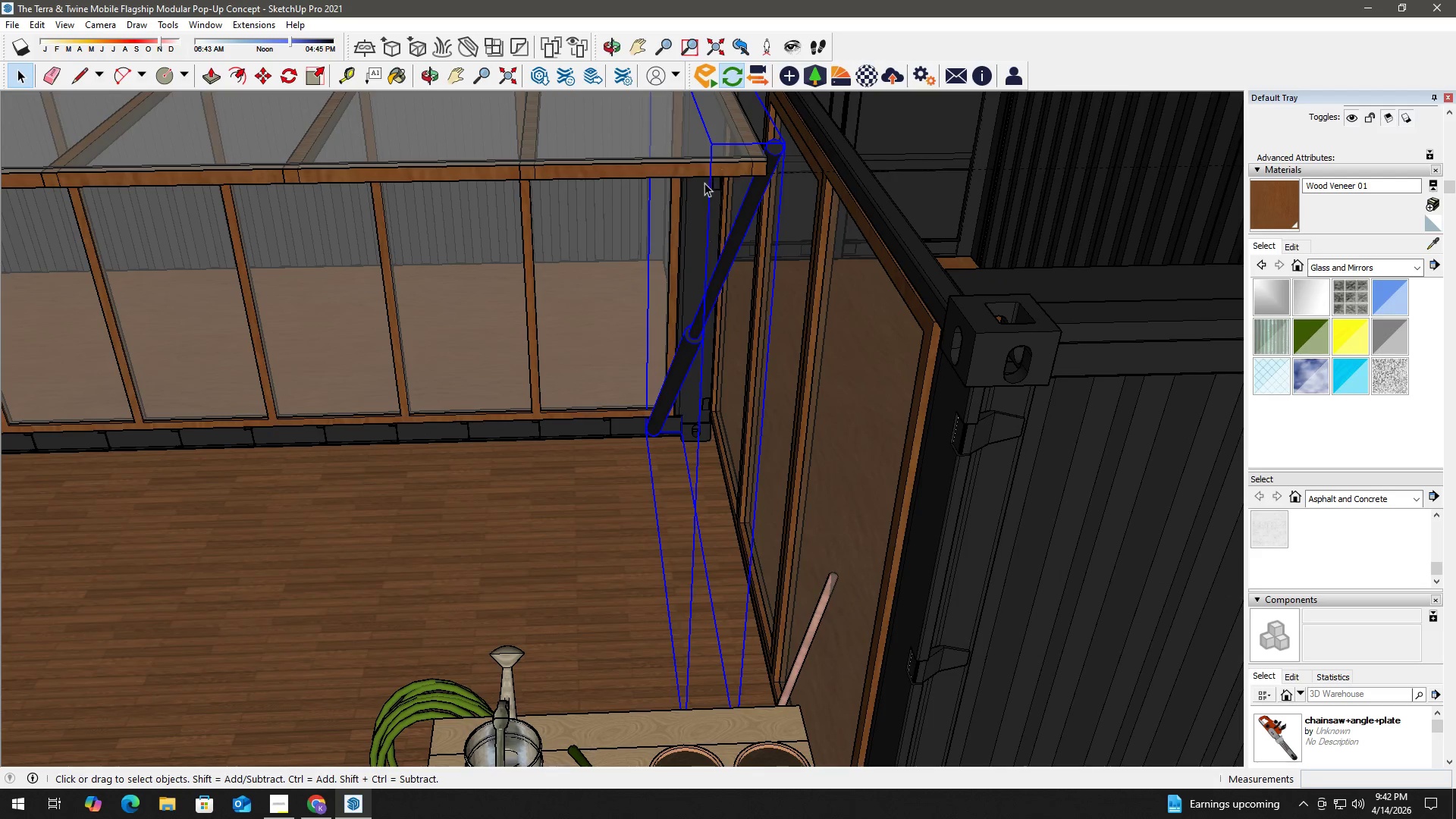 
key(Control+Z)
 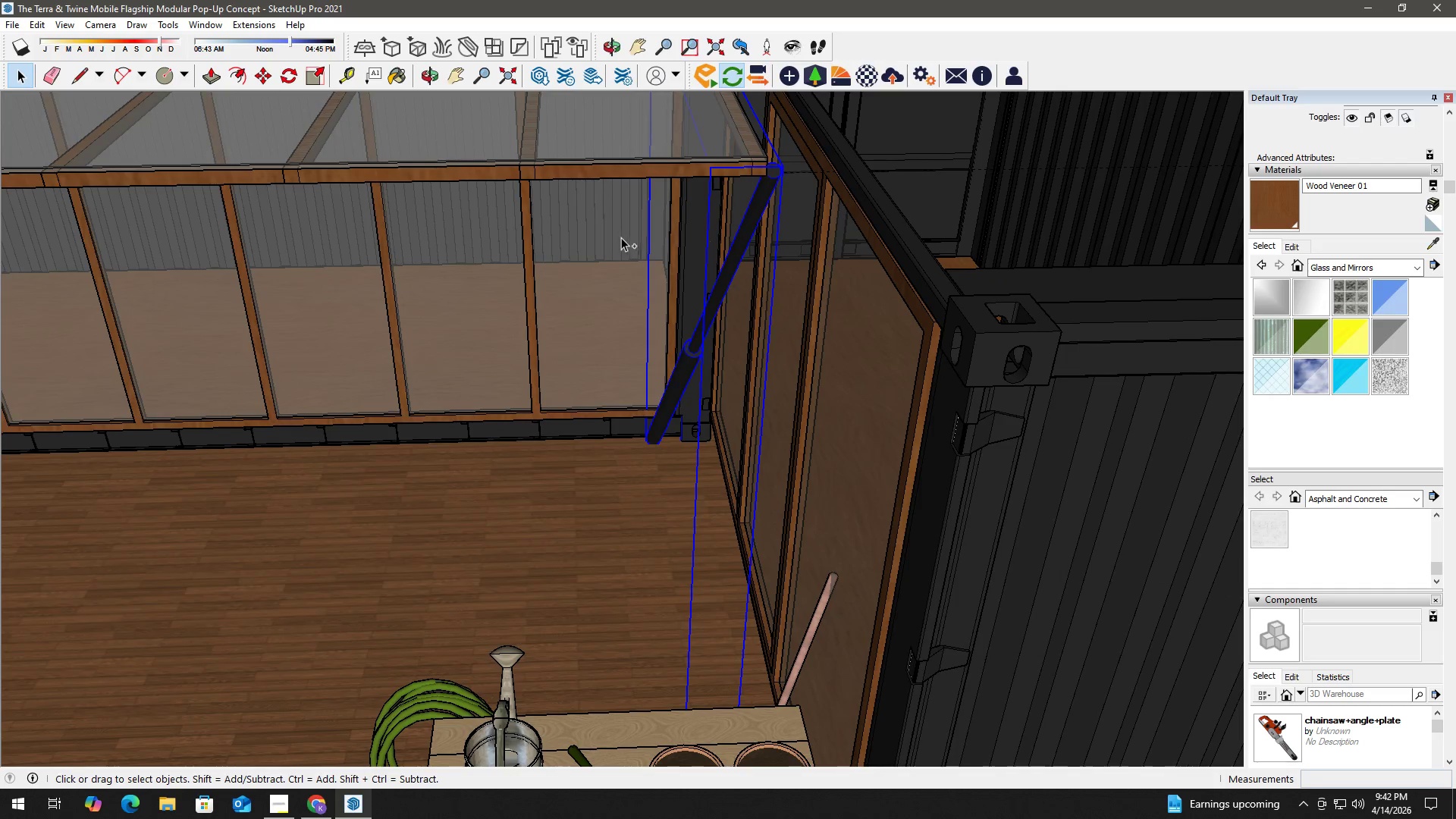 
key(Control+Z)
 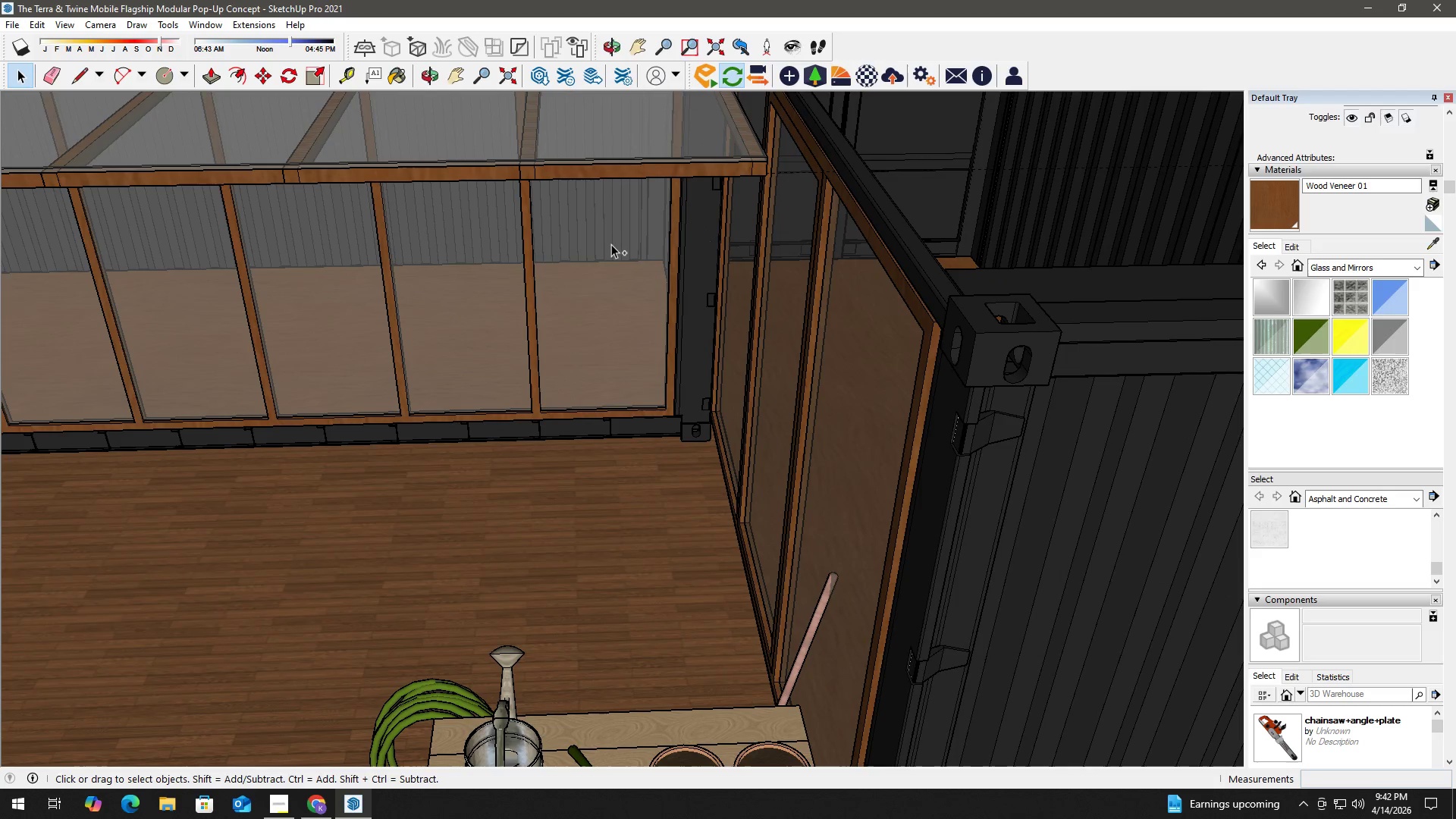 
key(Control+Z)
 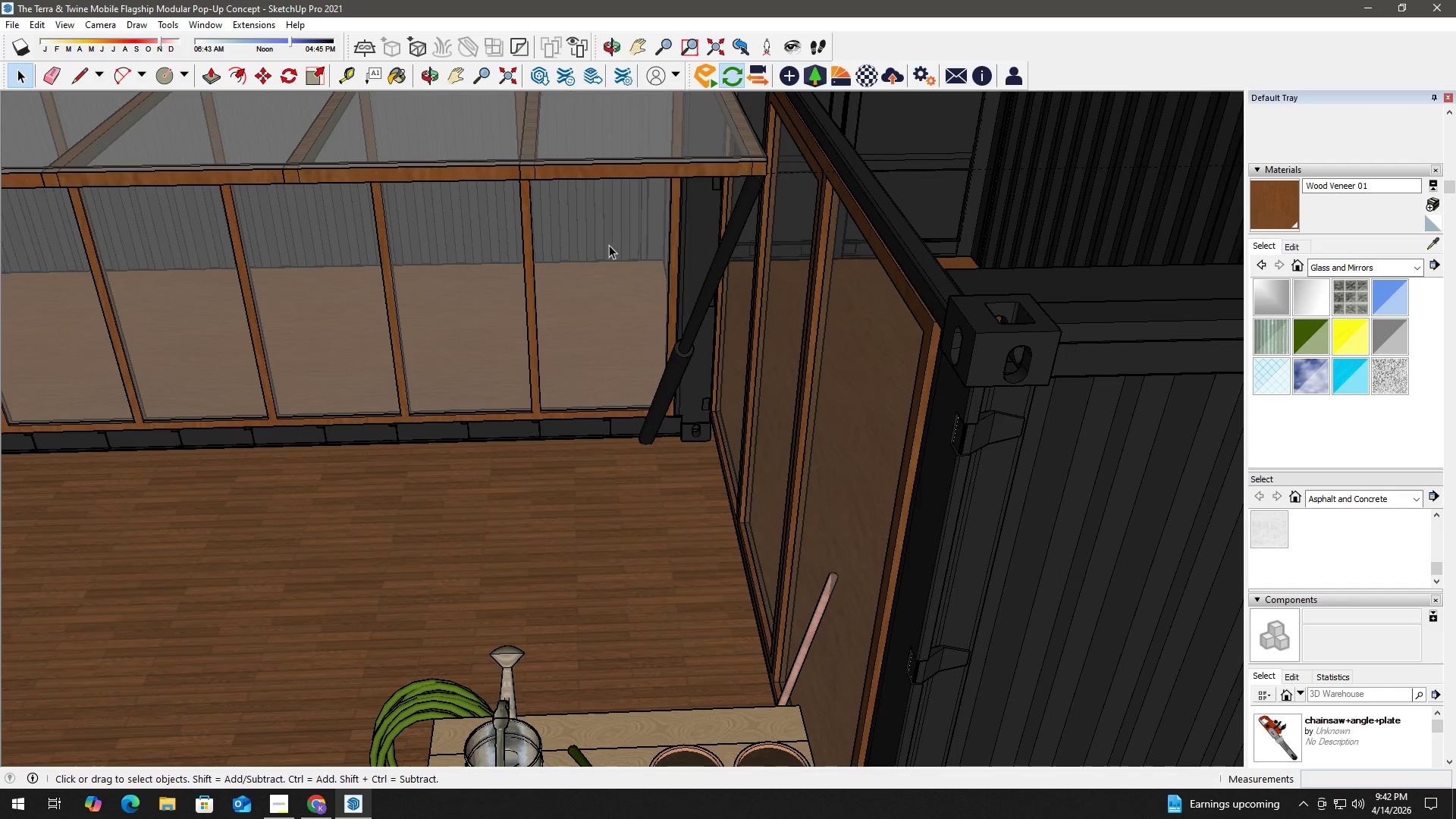 
hold_key(key=ControlLeft, duration=0.42)
 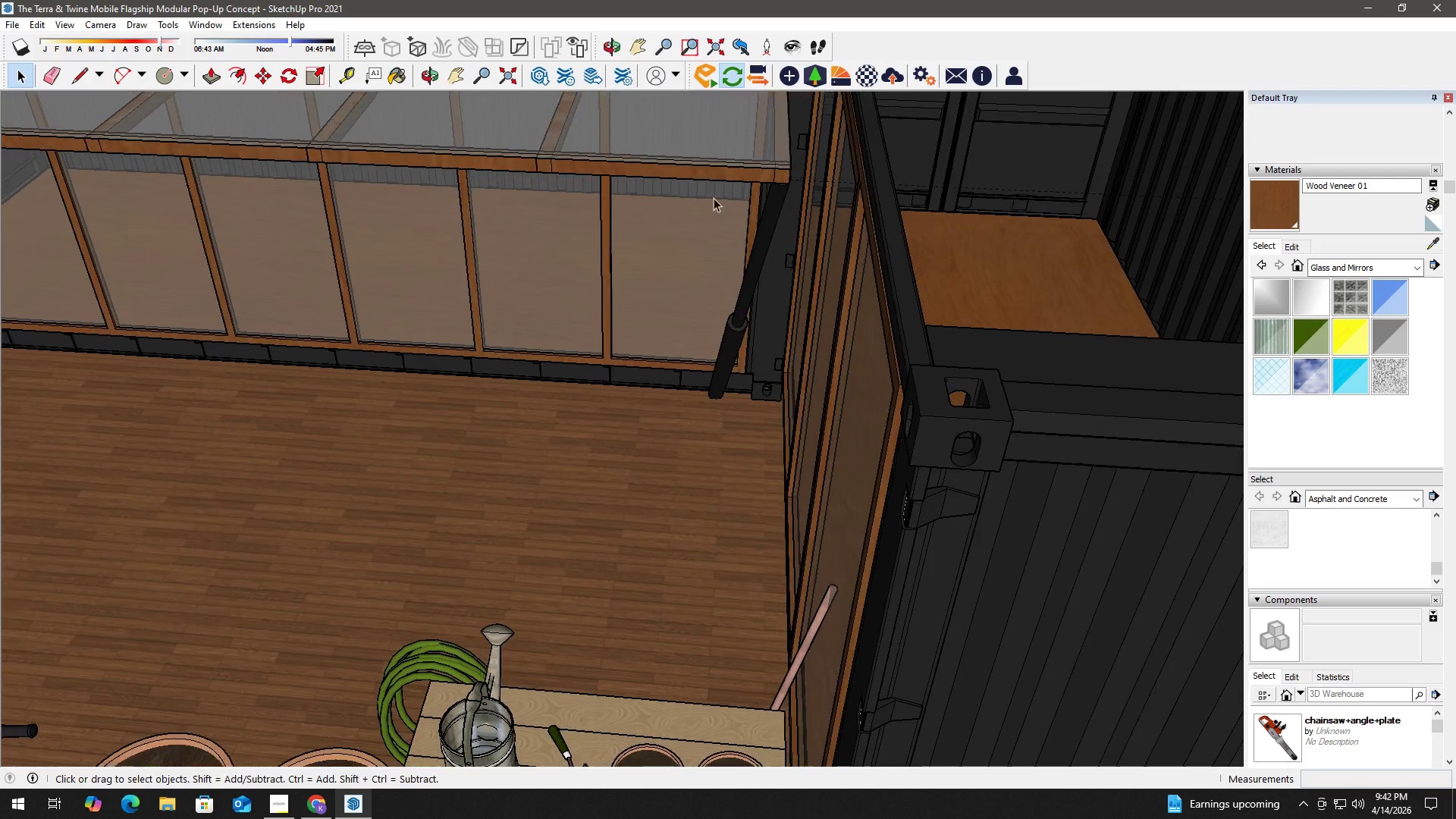 
scroll: coordinate [749, 185], scroll_direction: up, amount: 4.0
 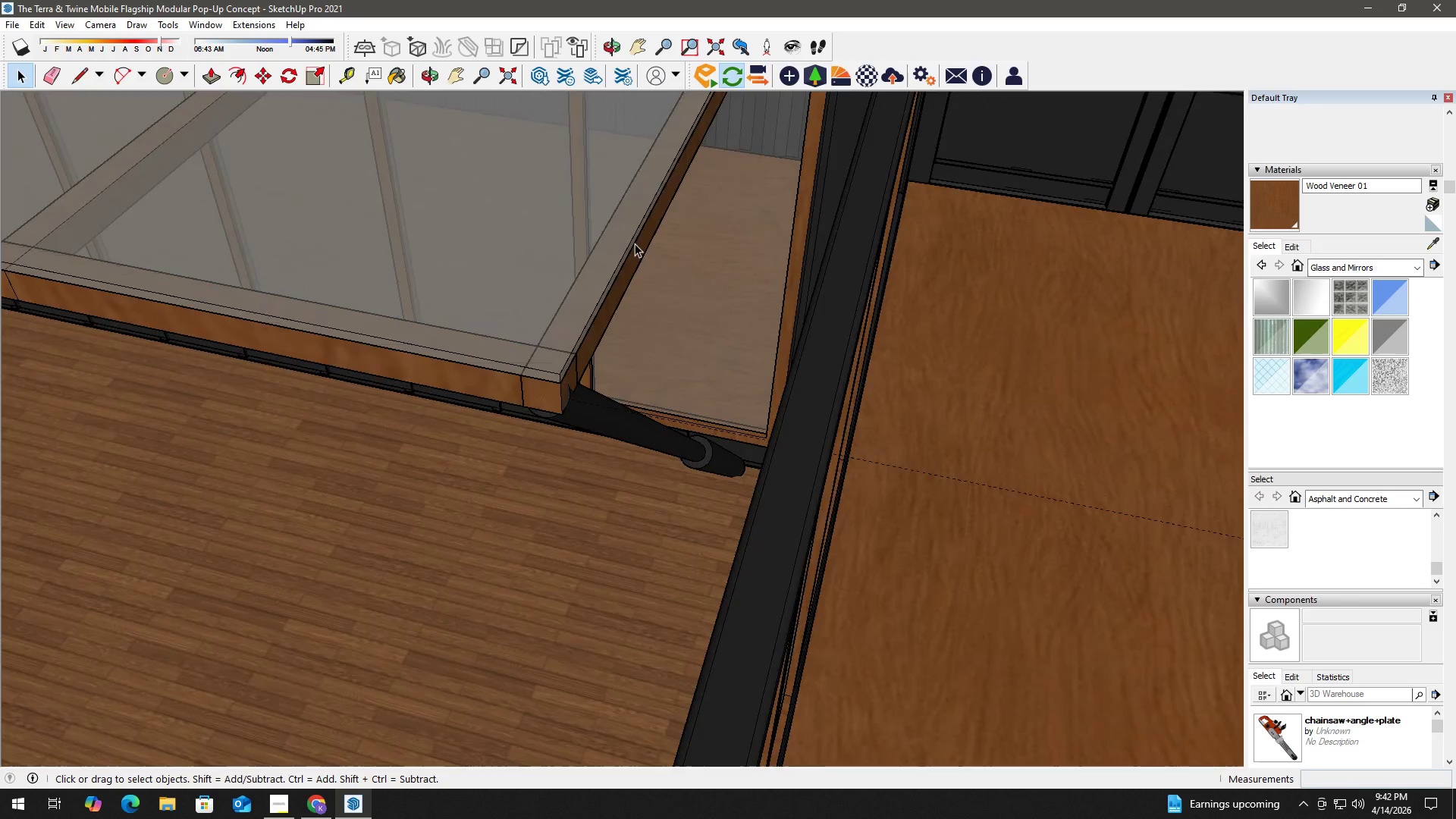 
key(H)
 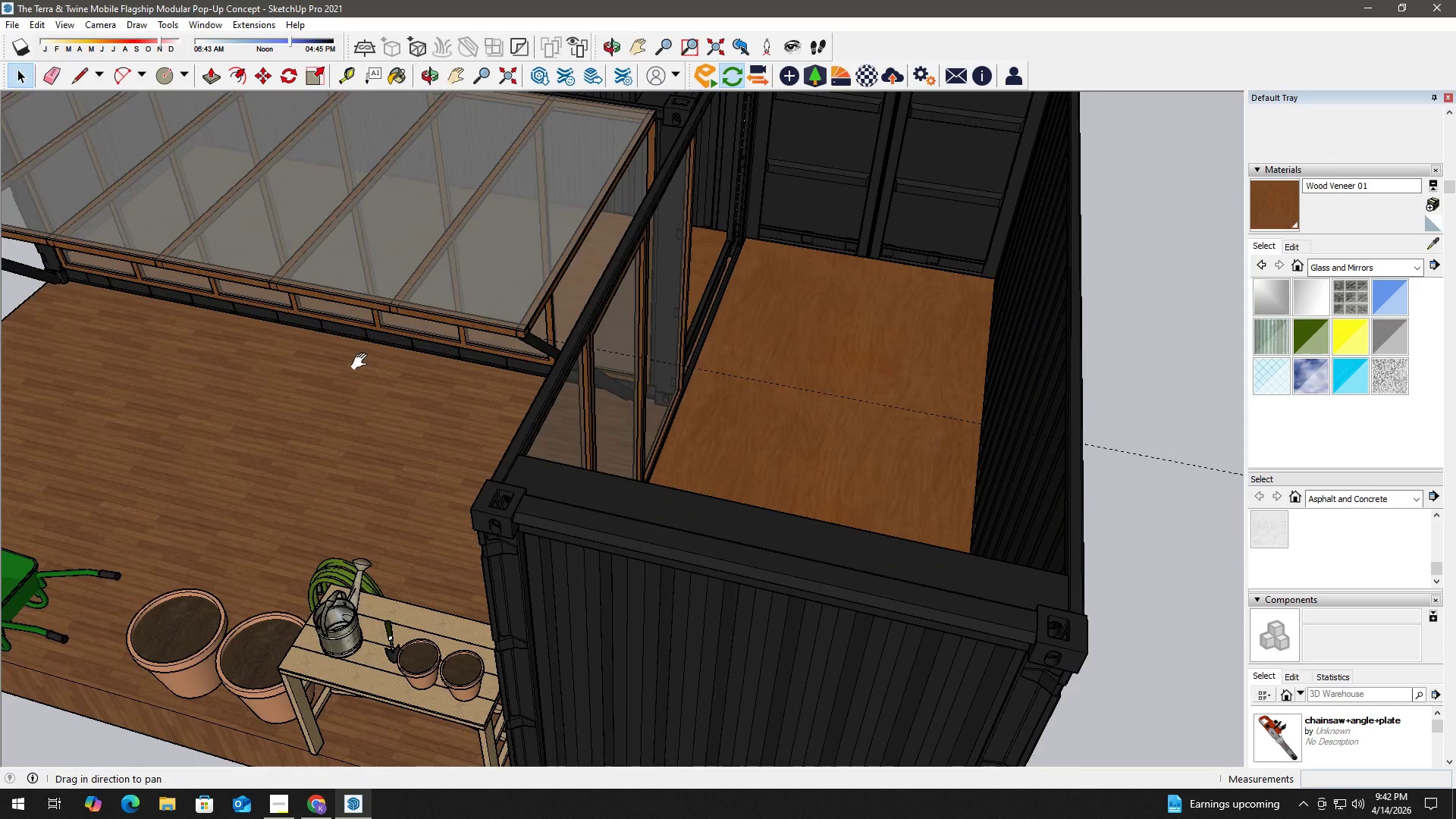 
left_click_drag(start_coordinate=[362, 362], to_coordinate=[977, 359])
 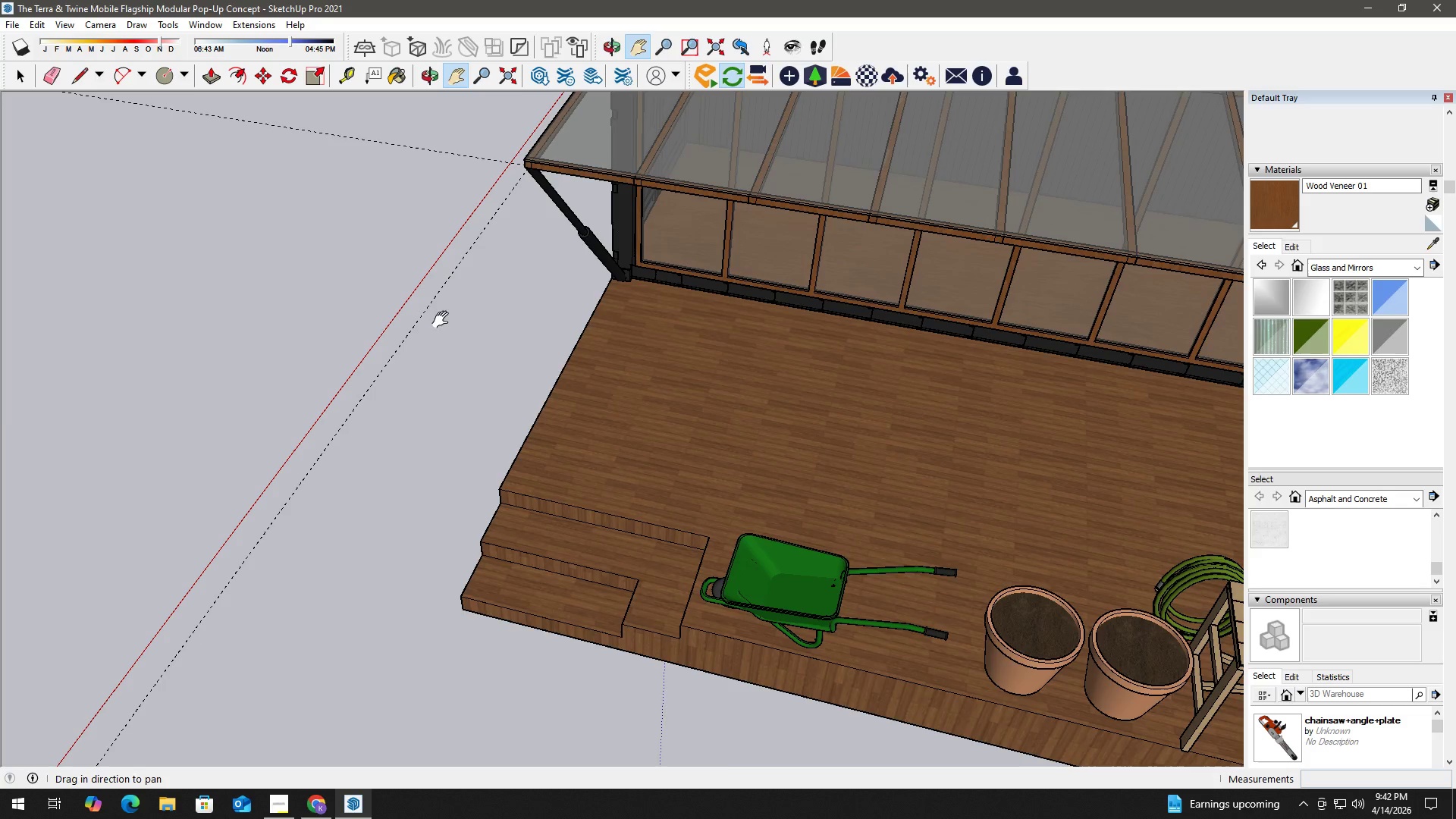 
scroll: coordinate [474, 347], scroll_direction: down, amount: 12.0
 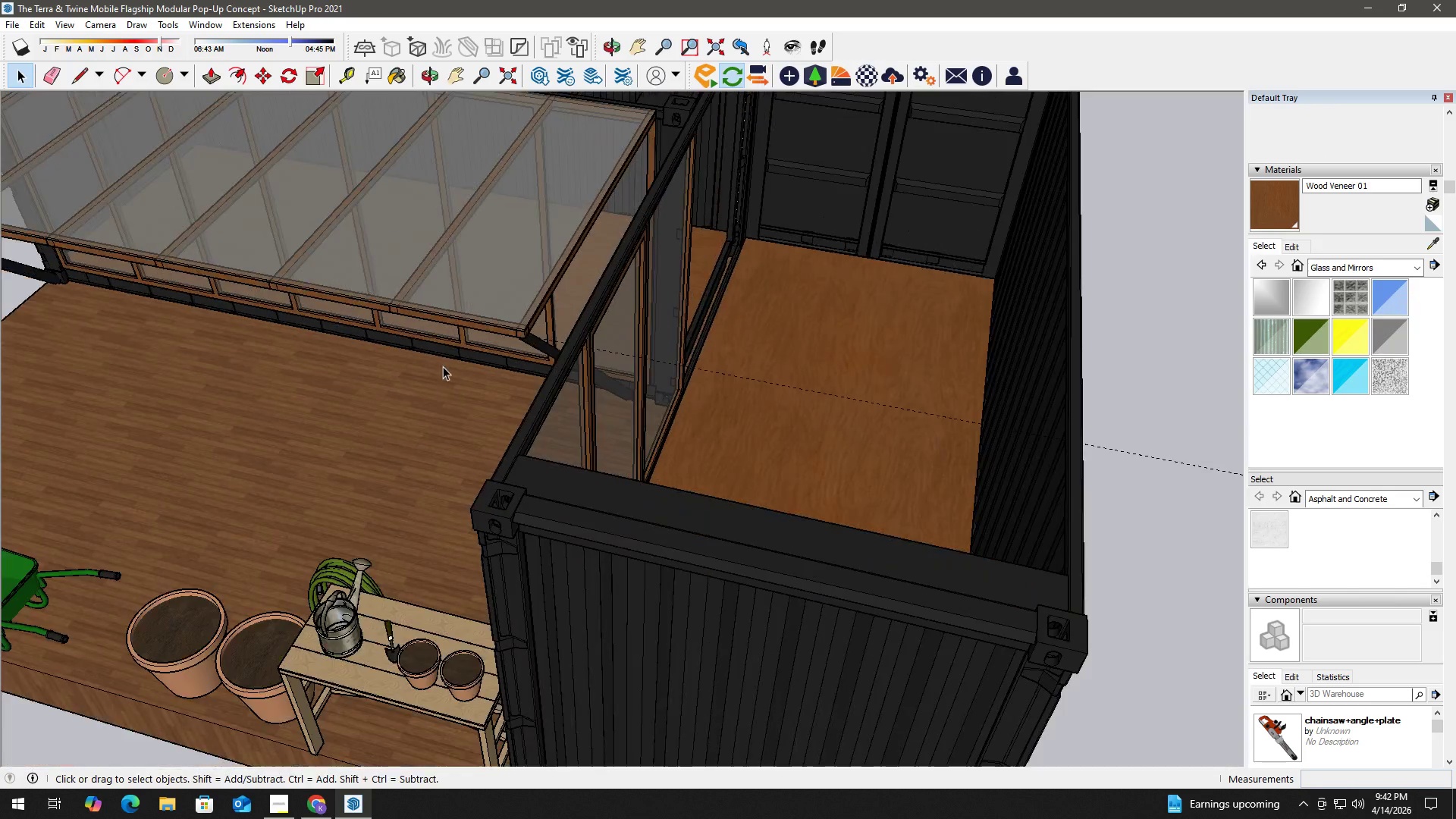 
left_click_drag(start_coordinate=[435, 321], to_coordinate=[824, 321])
 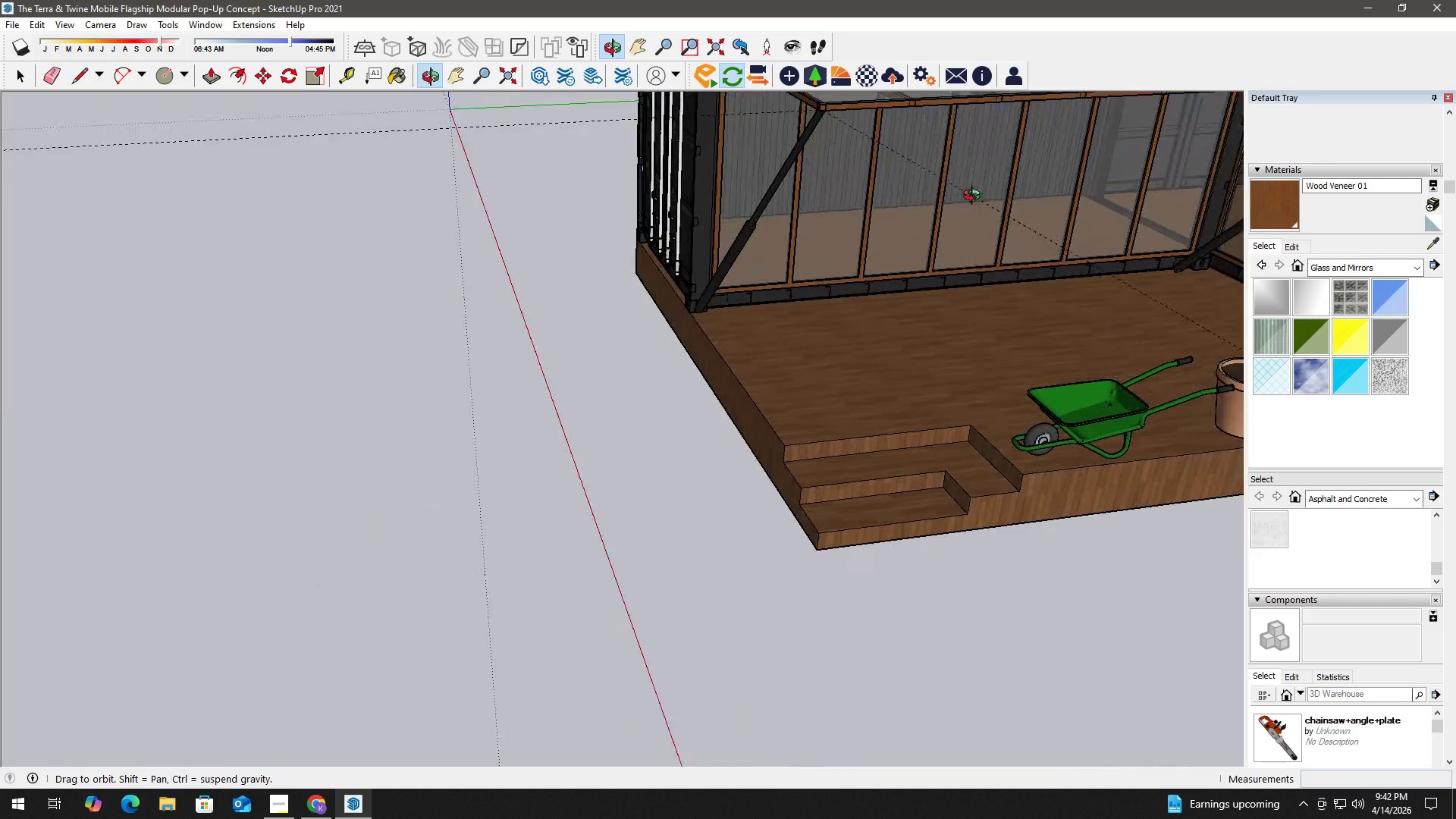 
left_click_drag(start_coordinate=[749, 259], to_coordinate=[811, 430])
 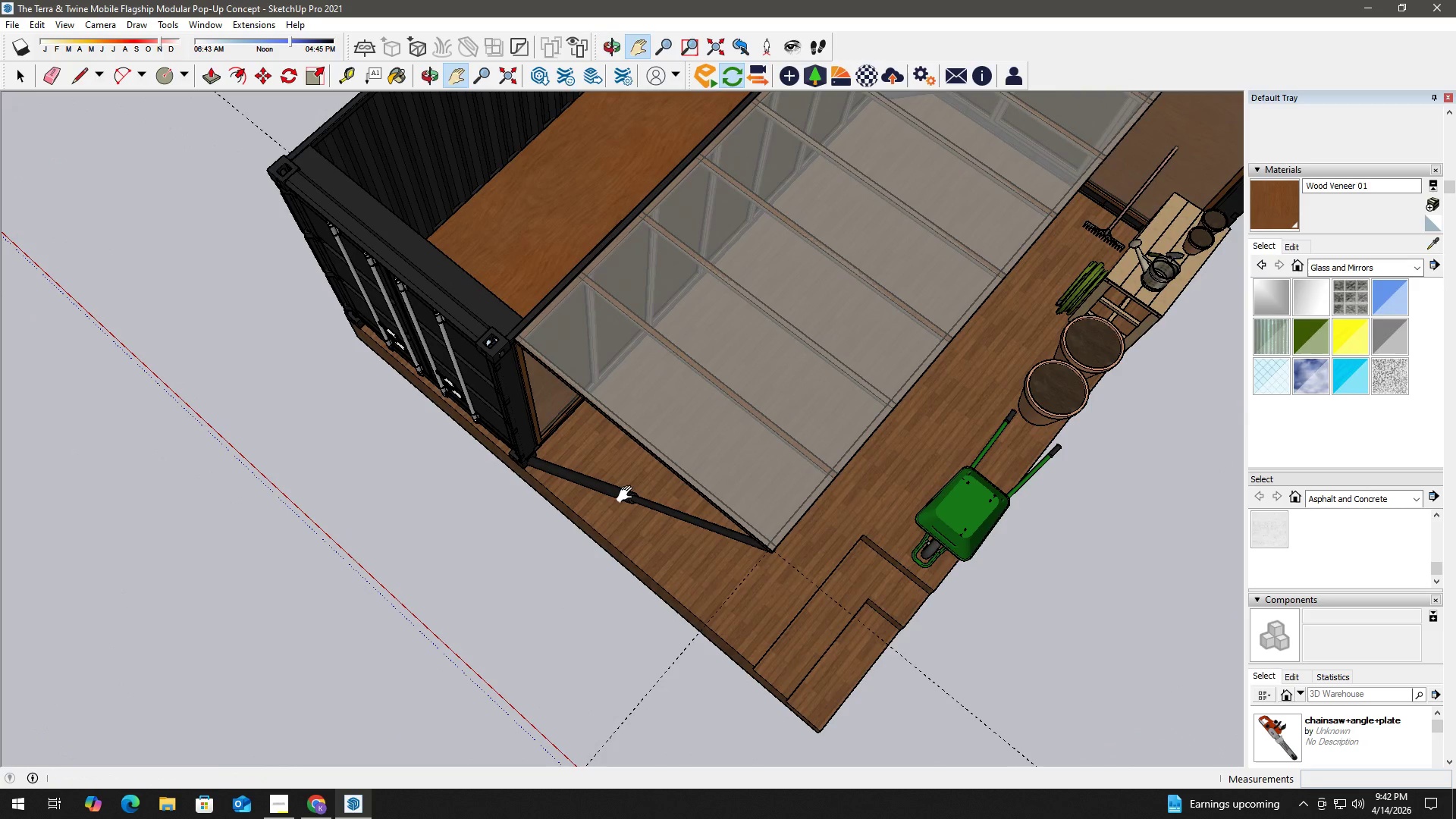 
wait(6.03)
 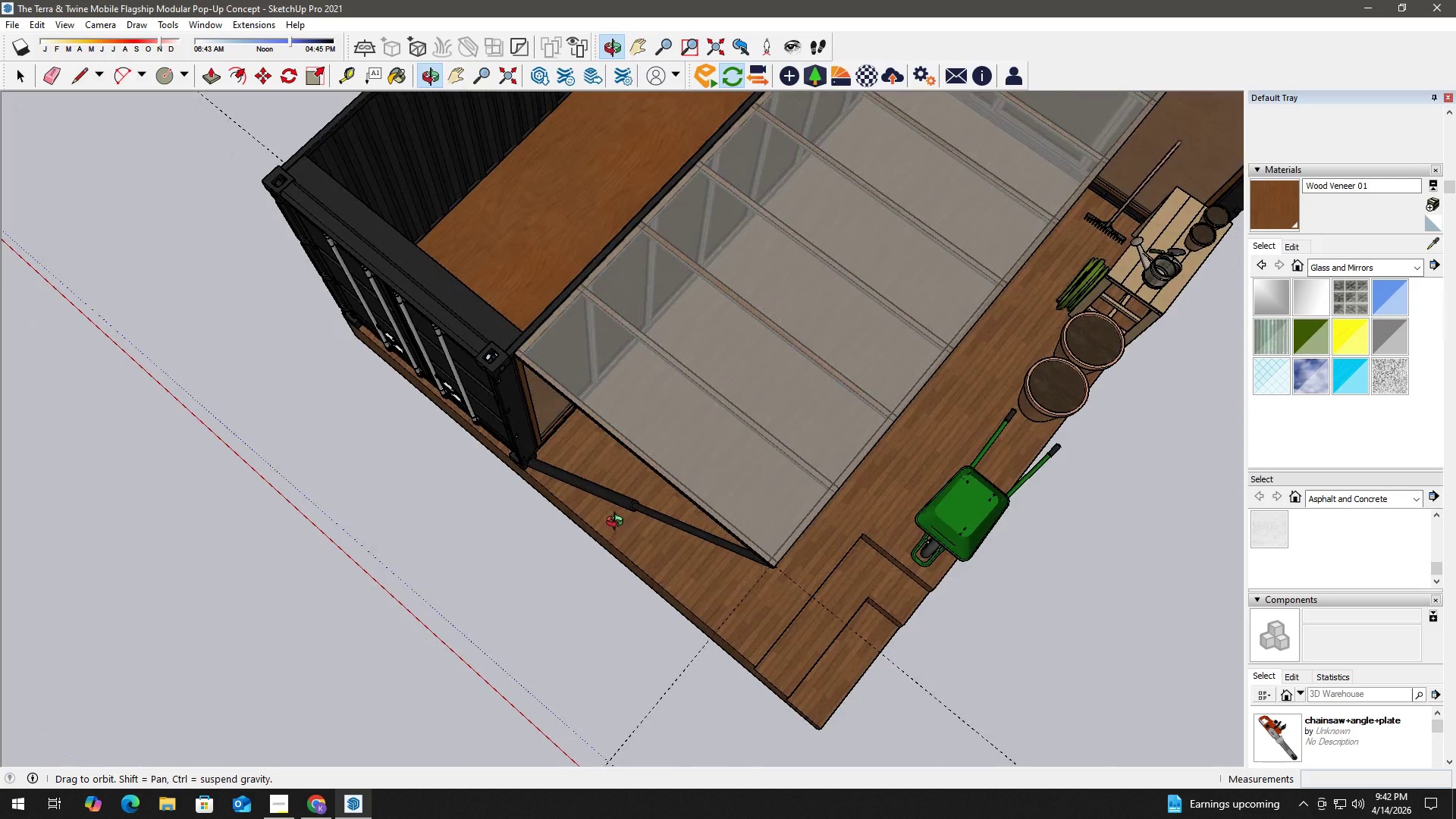 
key(Control+S)
 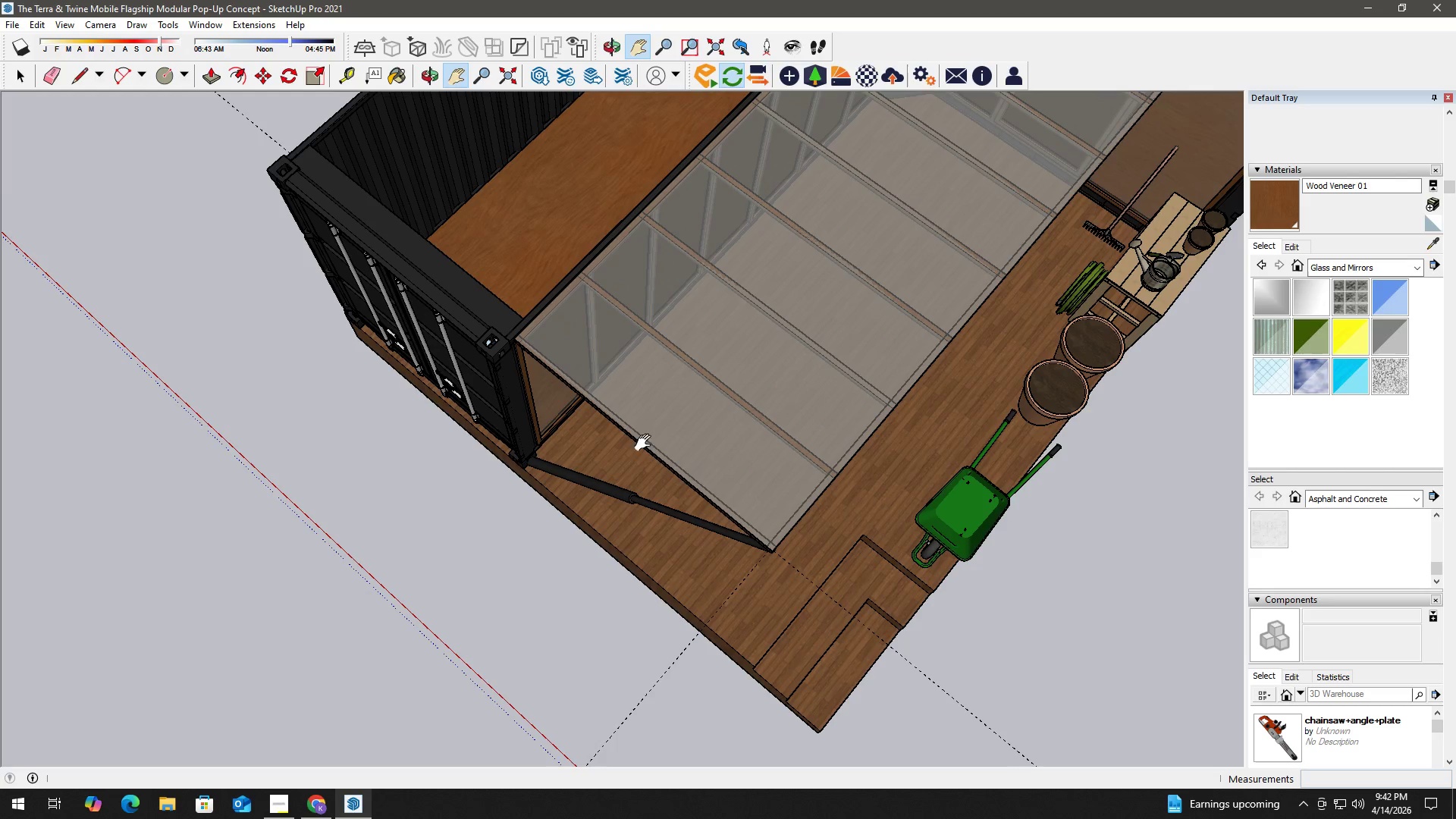 
key(H)
 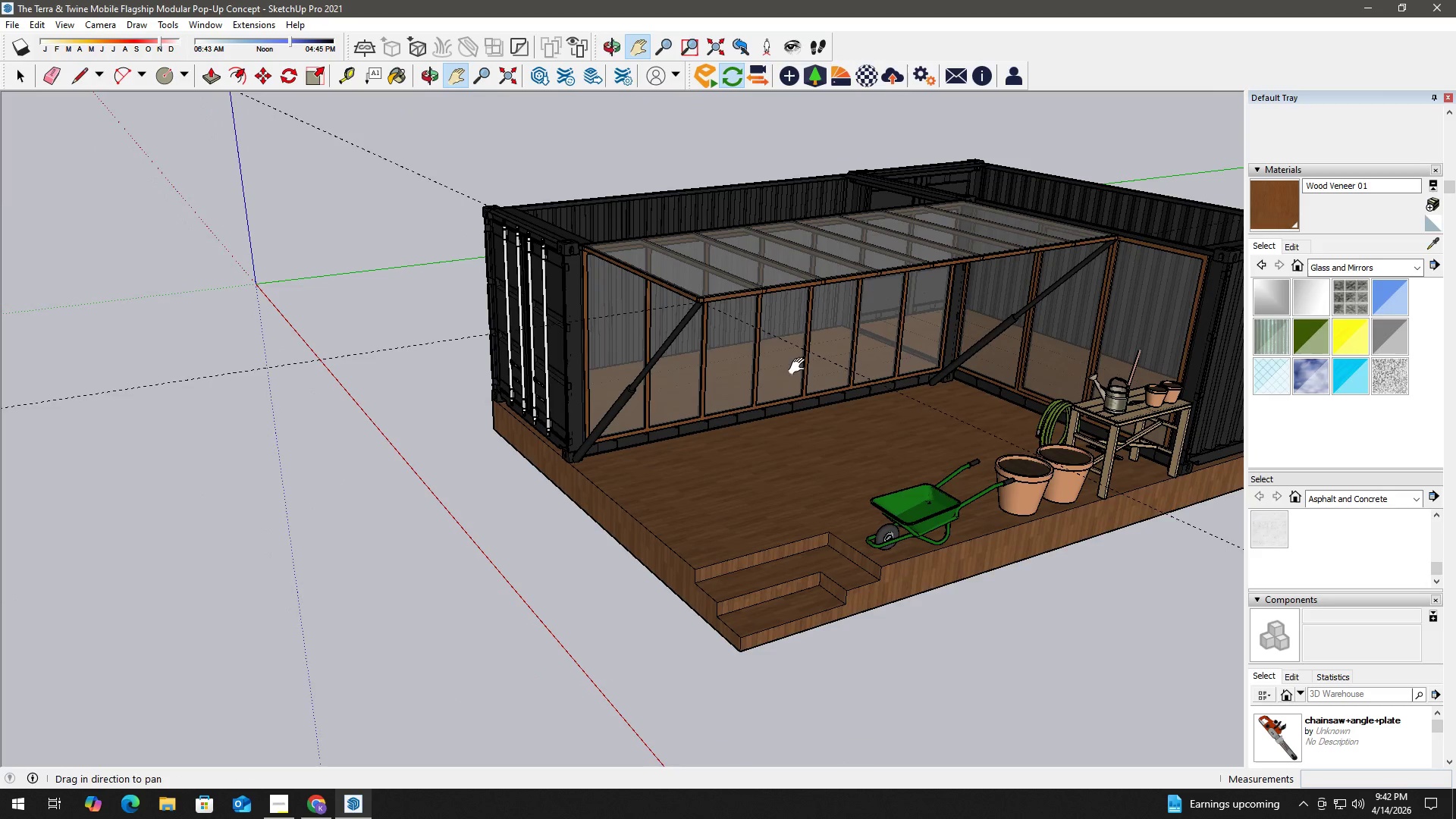 
left_click_drag(start_coordinate=[798, 366], to_coordinate=[697, 320])
 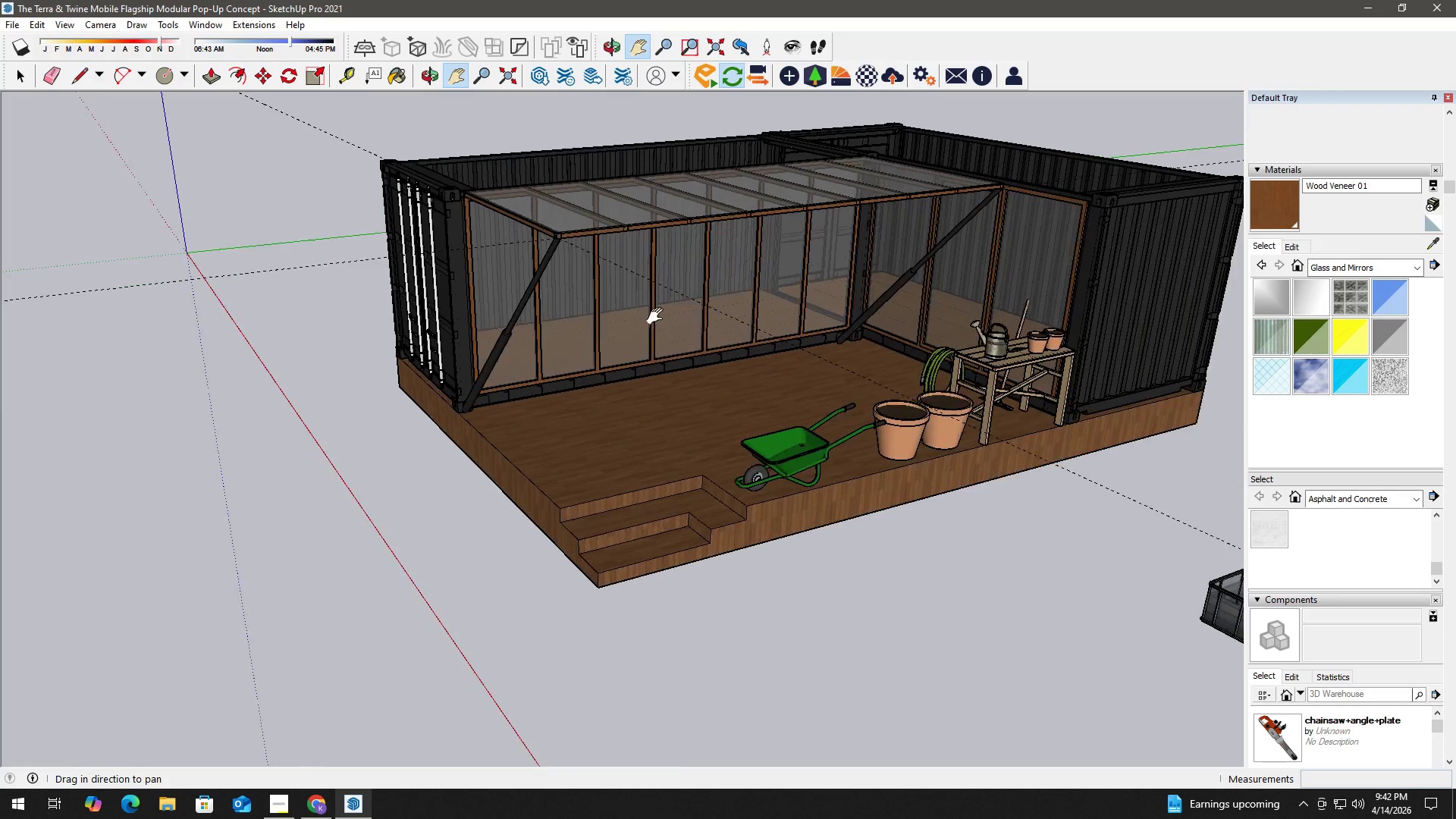 
scroll: coordinate [740, 273], scroll_direction: down, amount: 3.0
 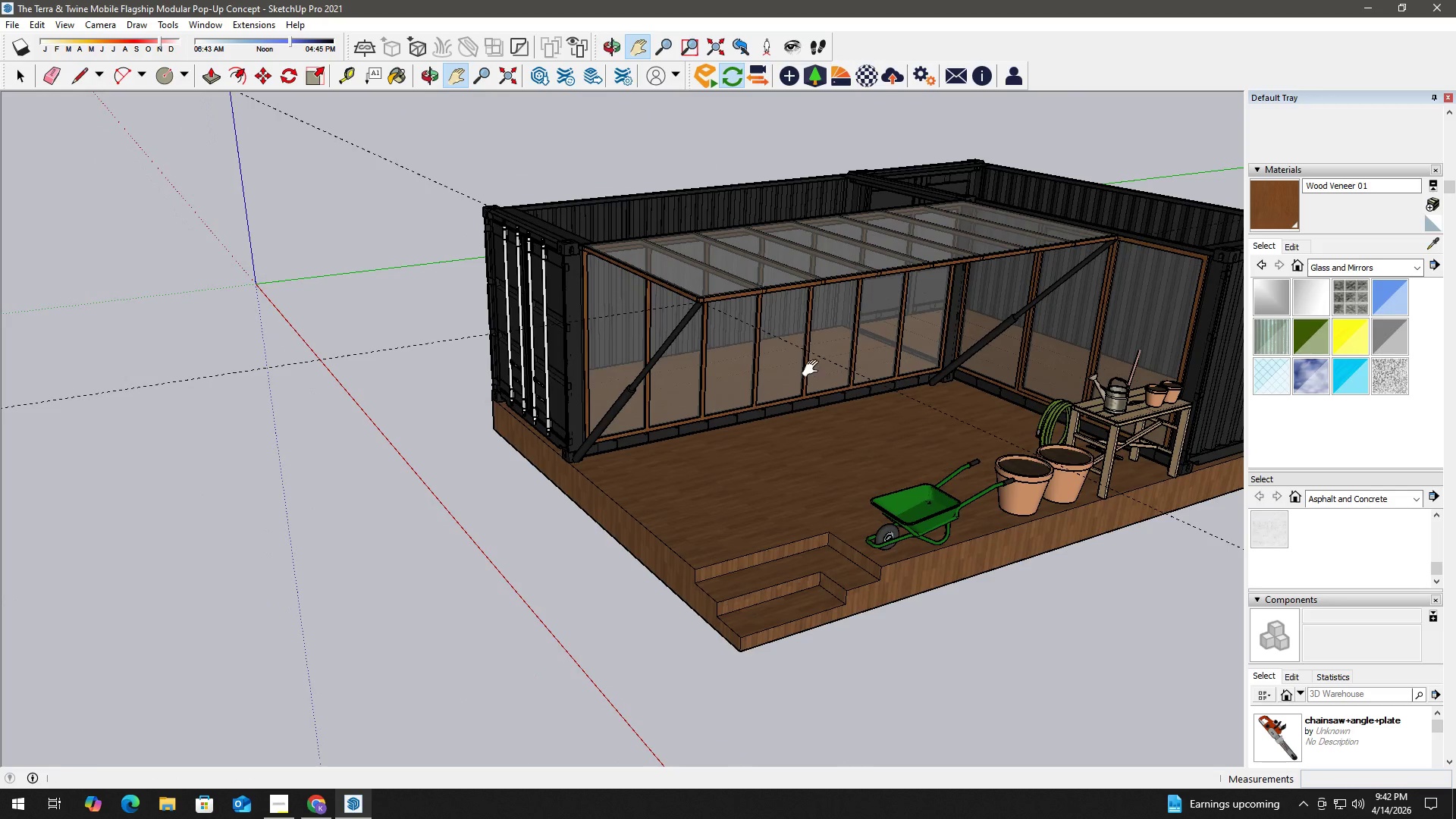 
key(Space)
 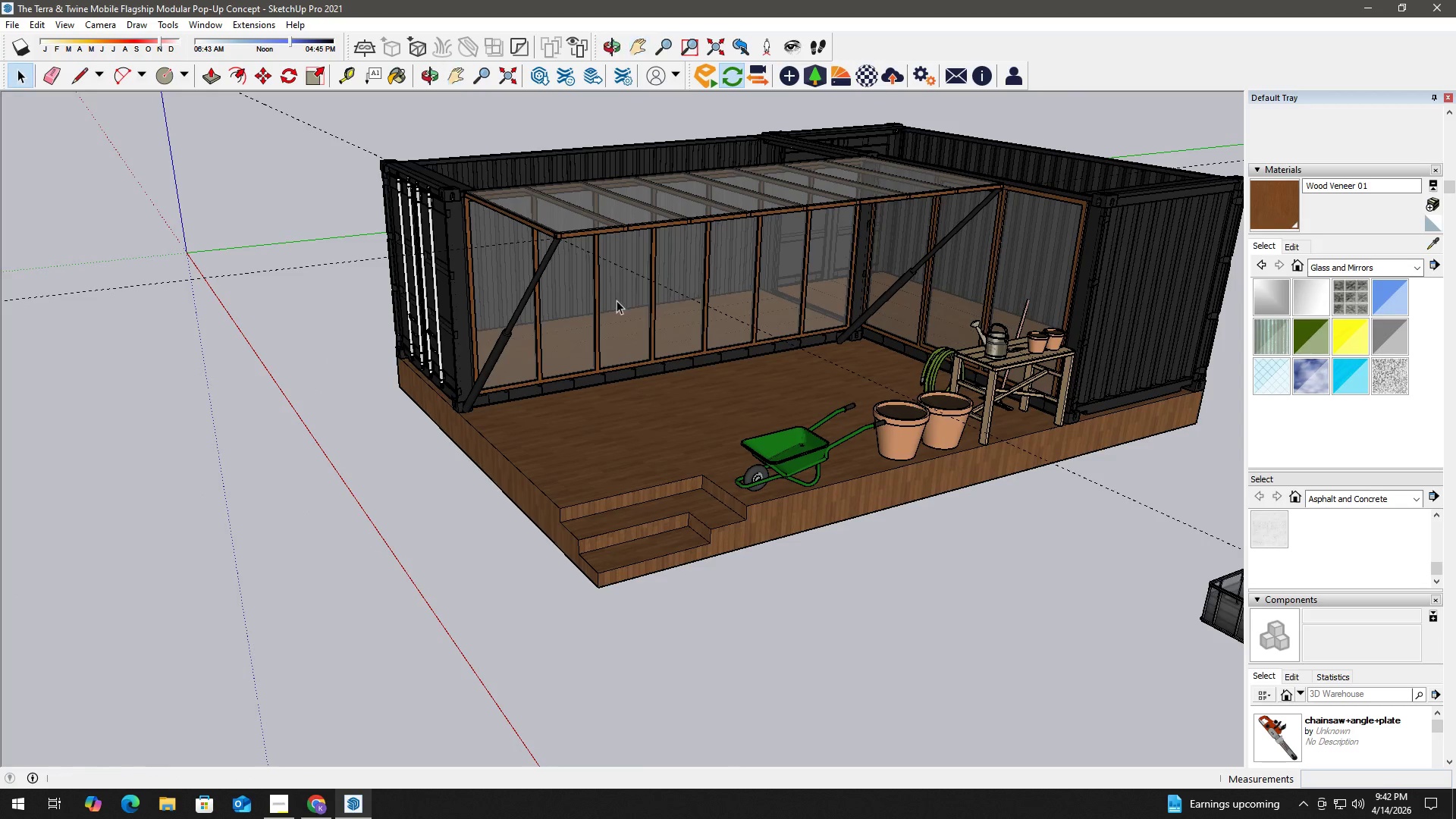 
key(E)
 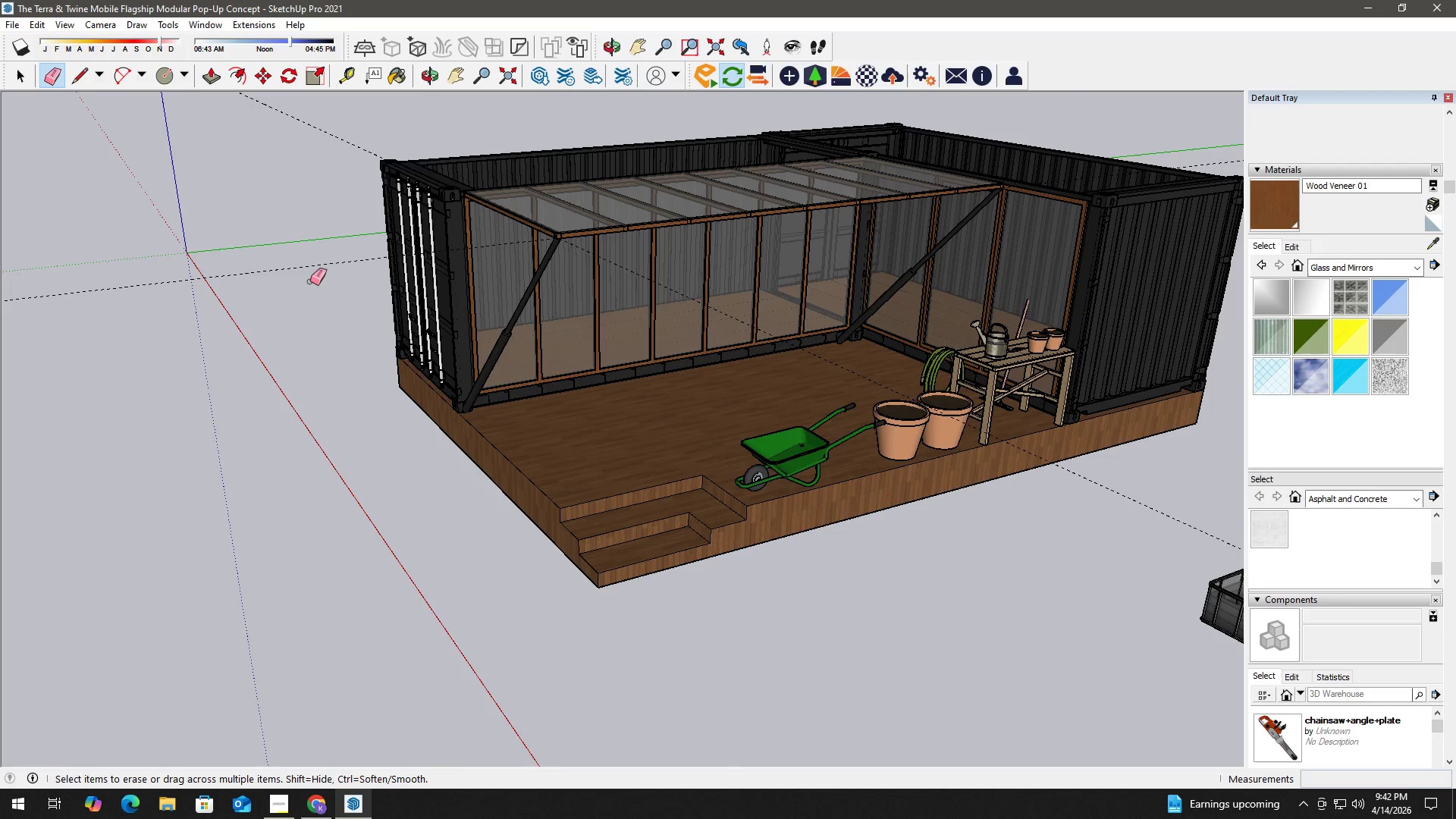 
left_click_drag(start_coordinate=[295, 280], to_coordinate=[331, 124])
 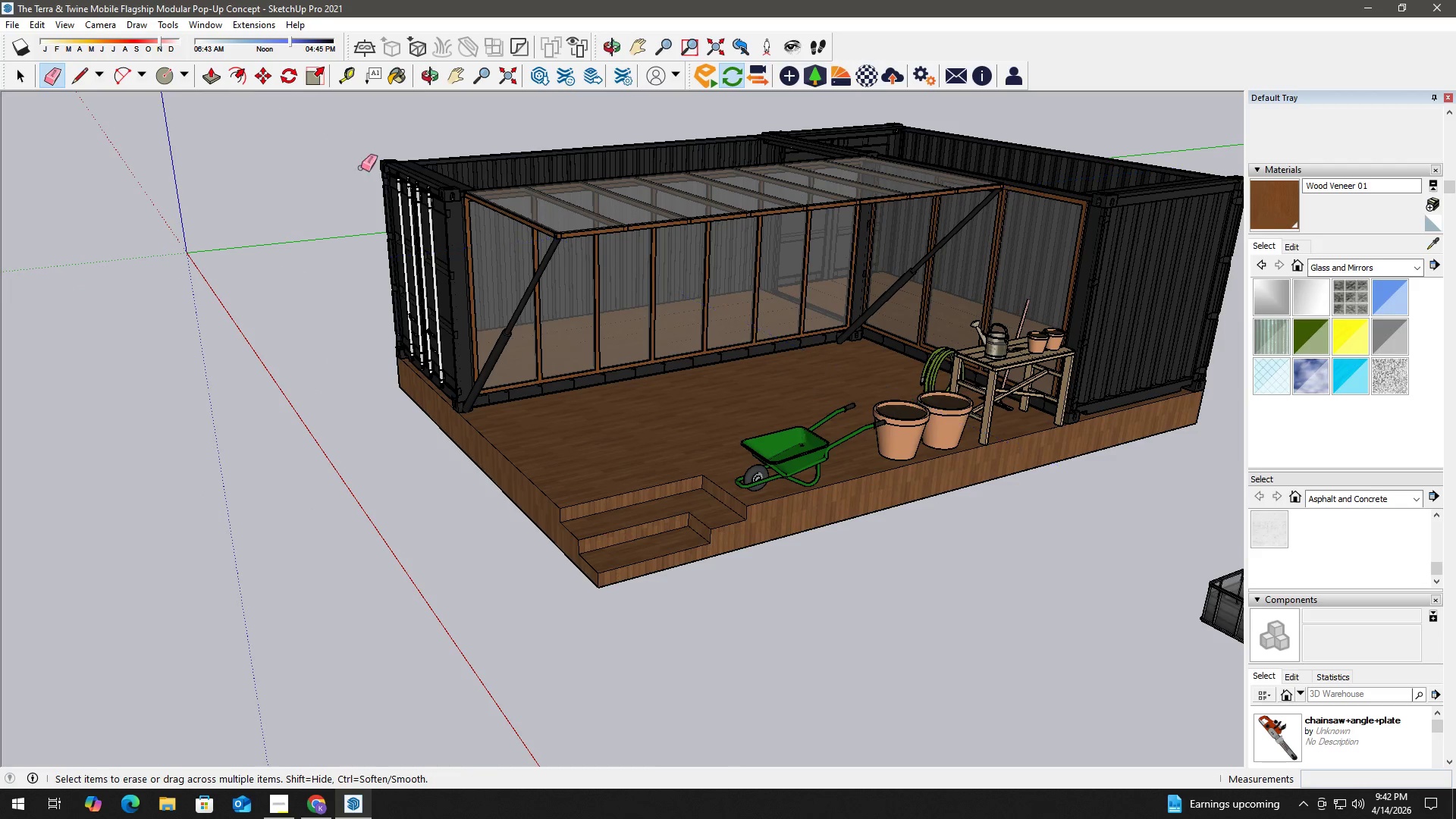 
key(Space)
 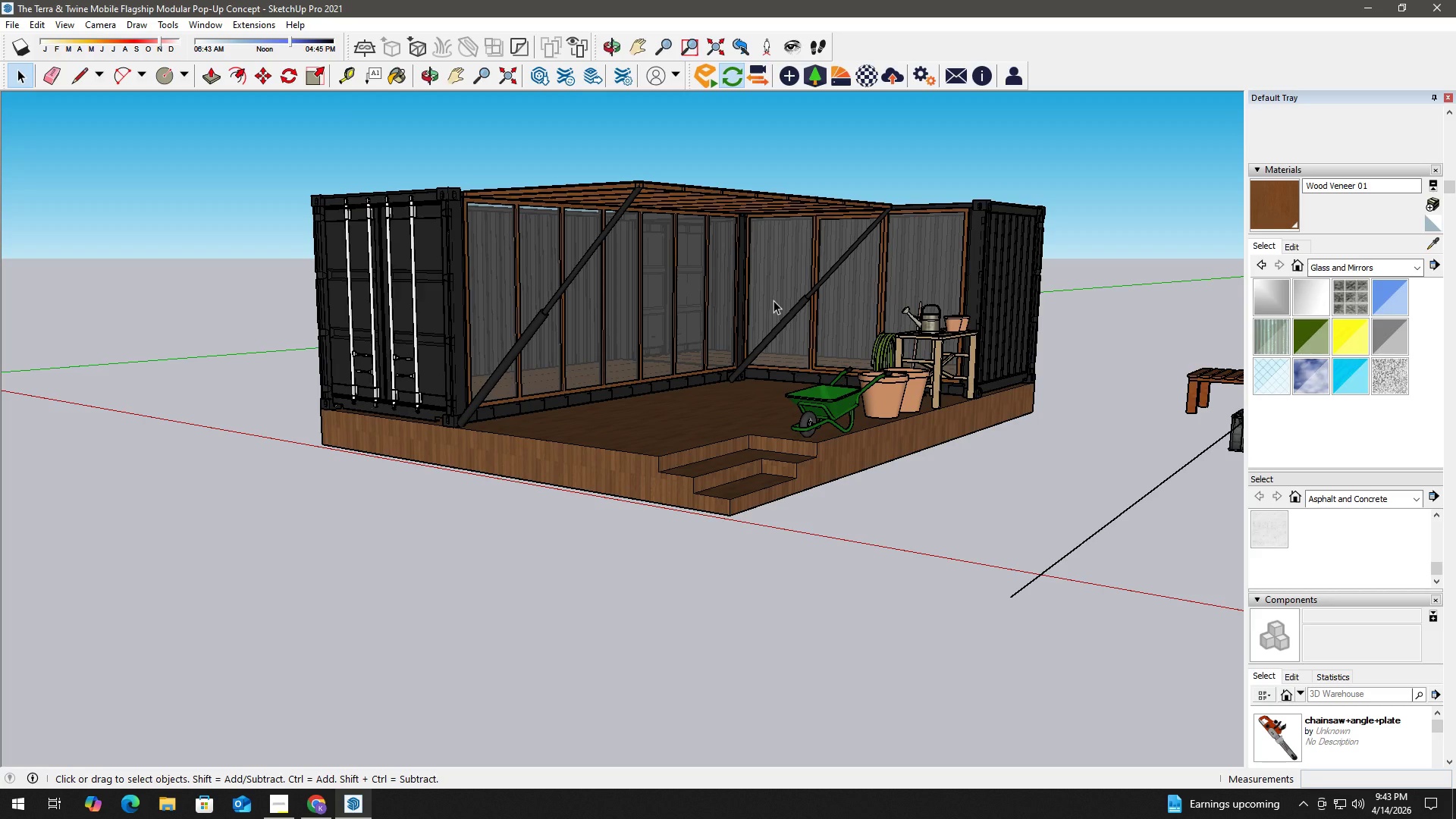 
wait(40.59)
 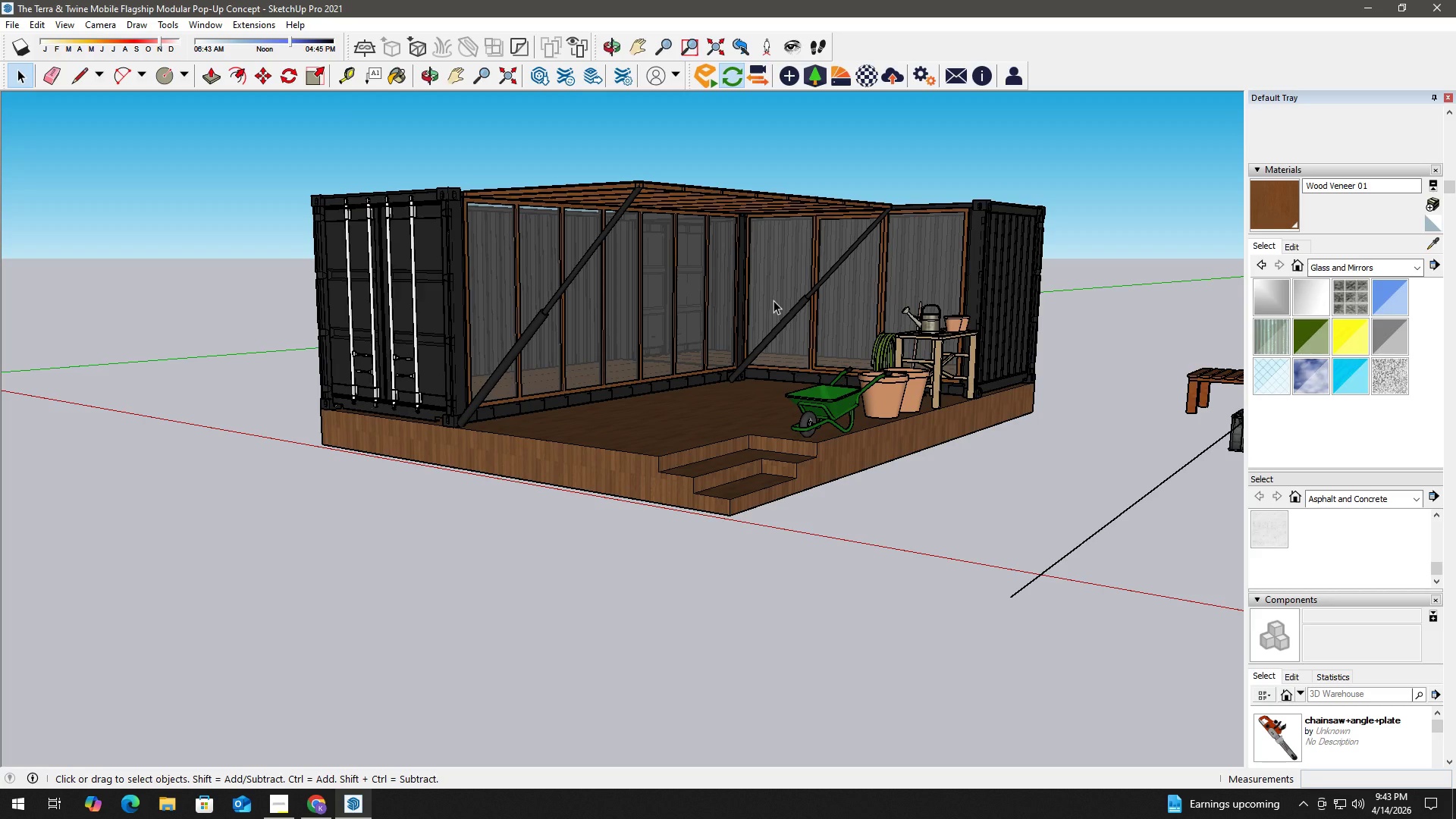 
key(Alt+AltLeft)
 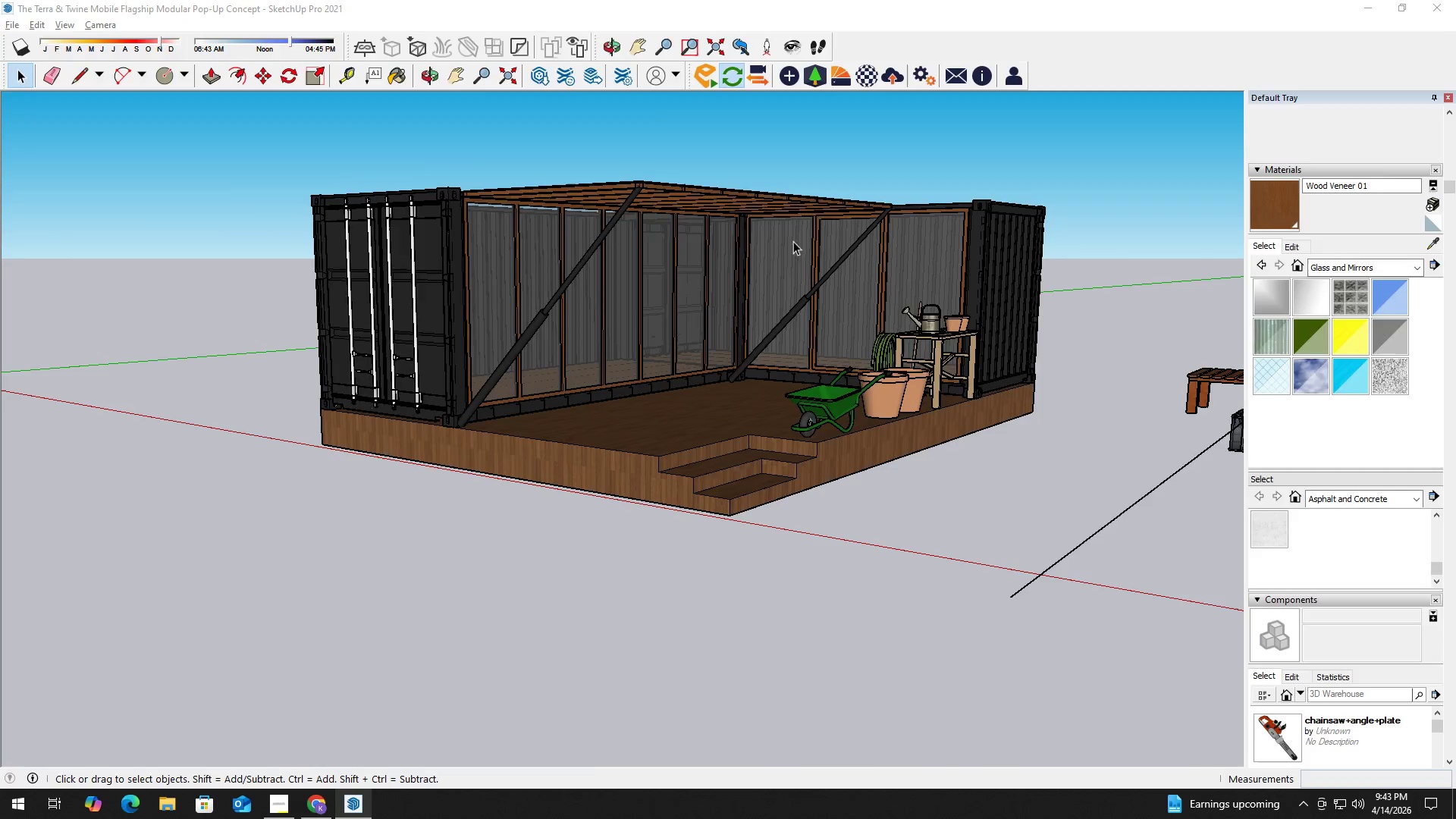 
key(Alt+Tab)